 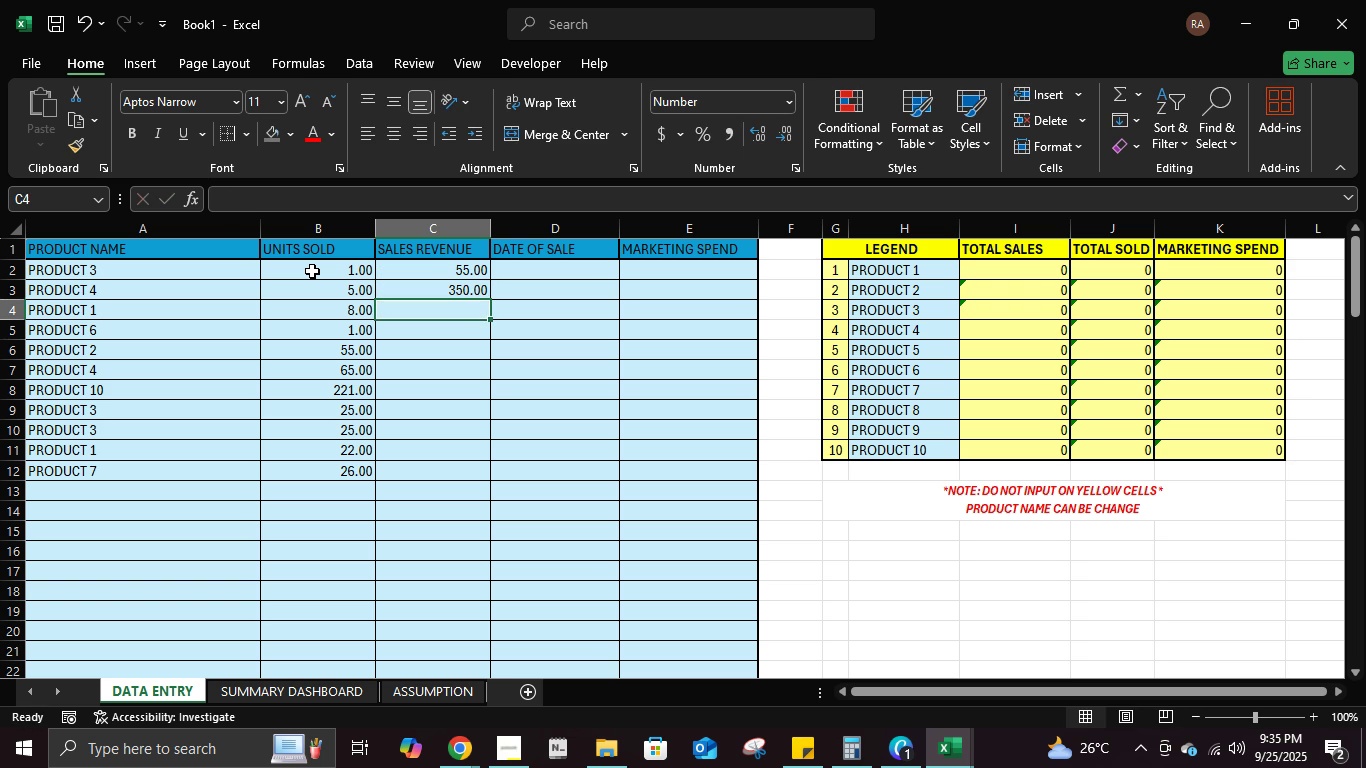 
key(Numpad7)
 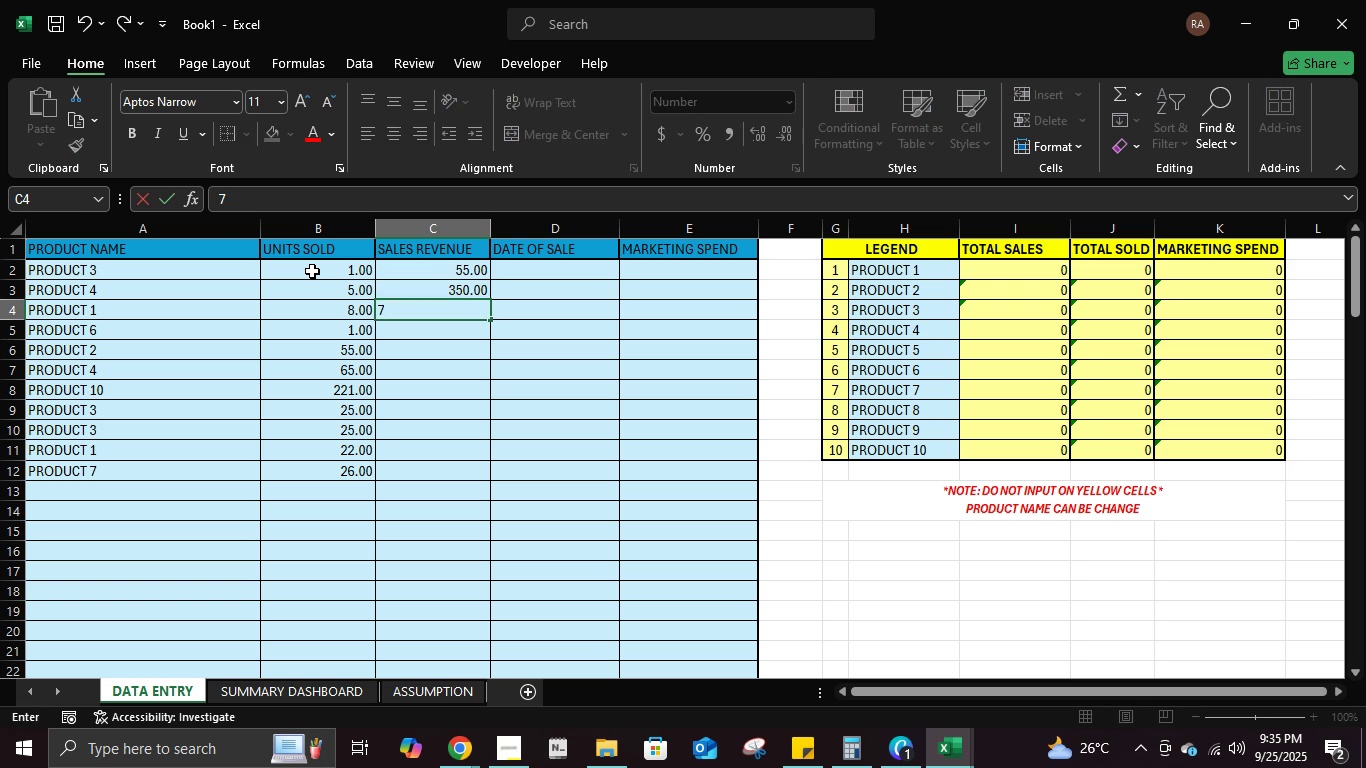 
key(Numpad5)
 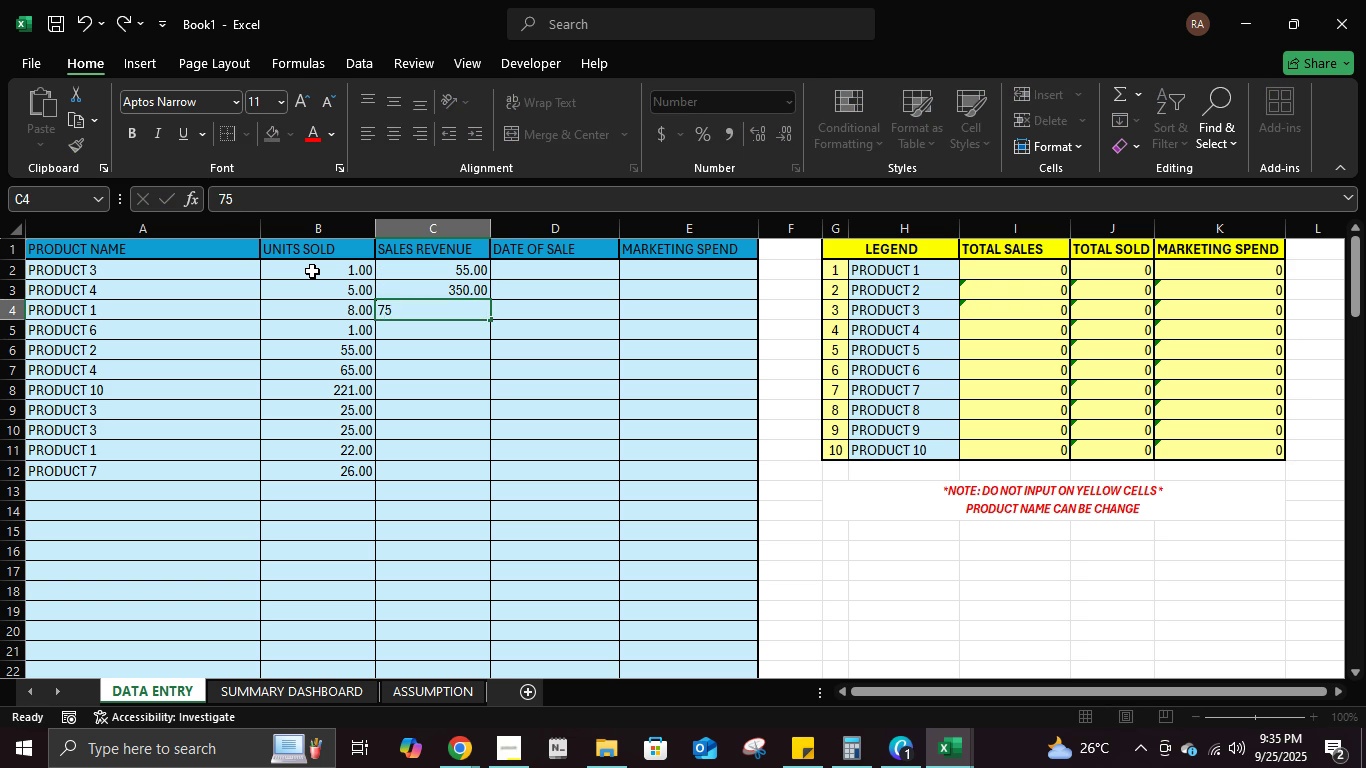 
key(NumpadEnter)
 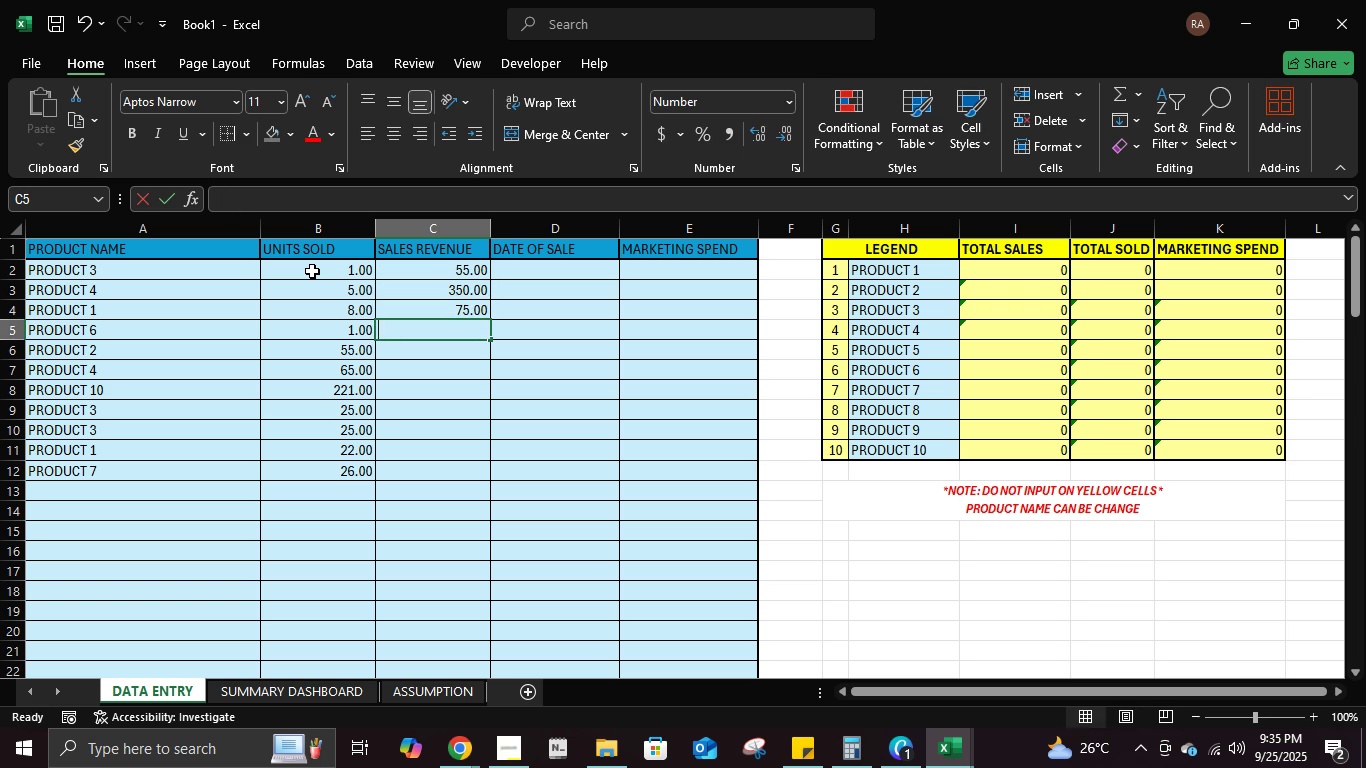 
key(Numpad2)
 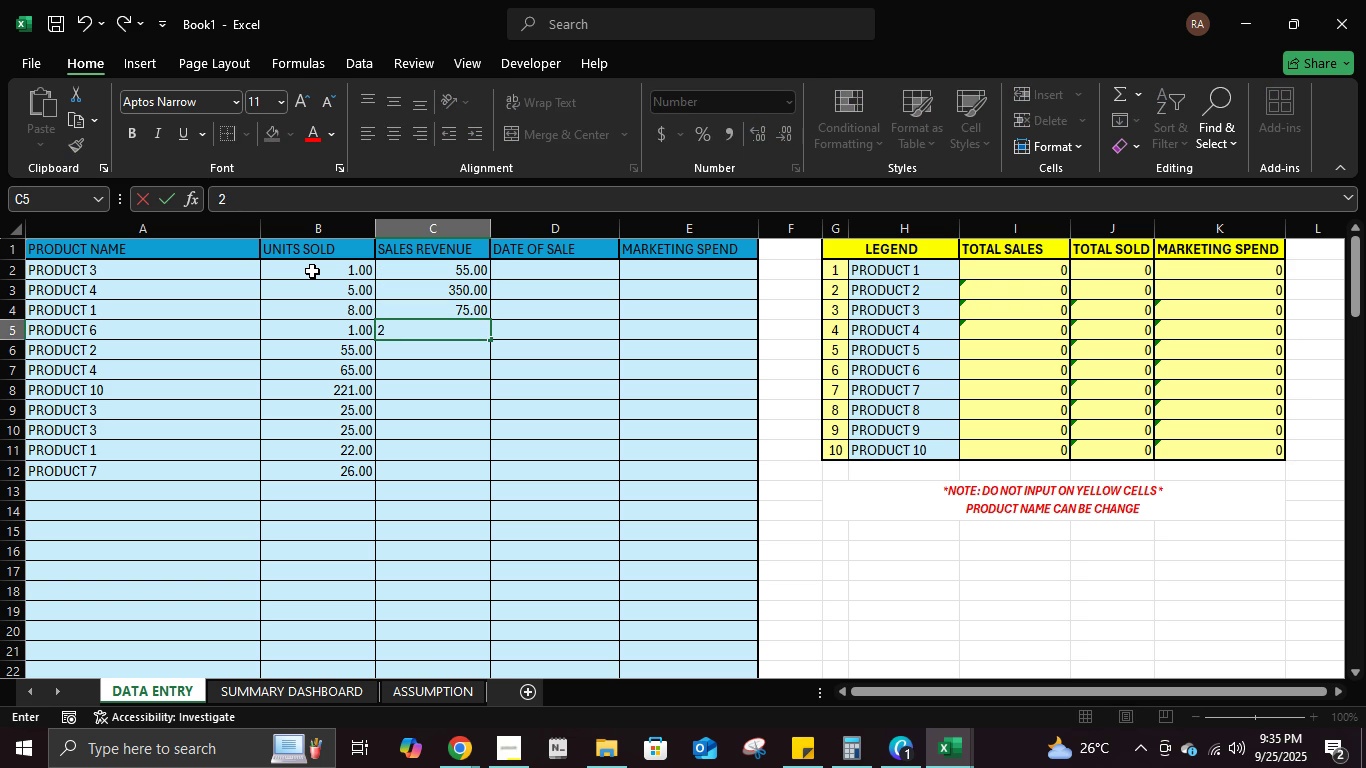 
key(Numpad1)
 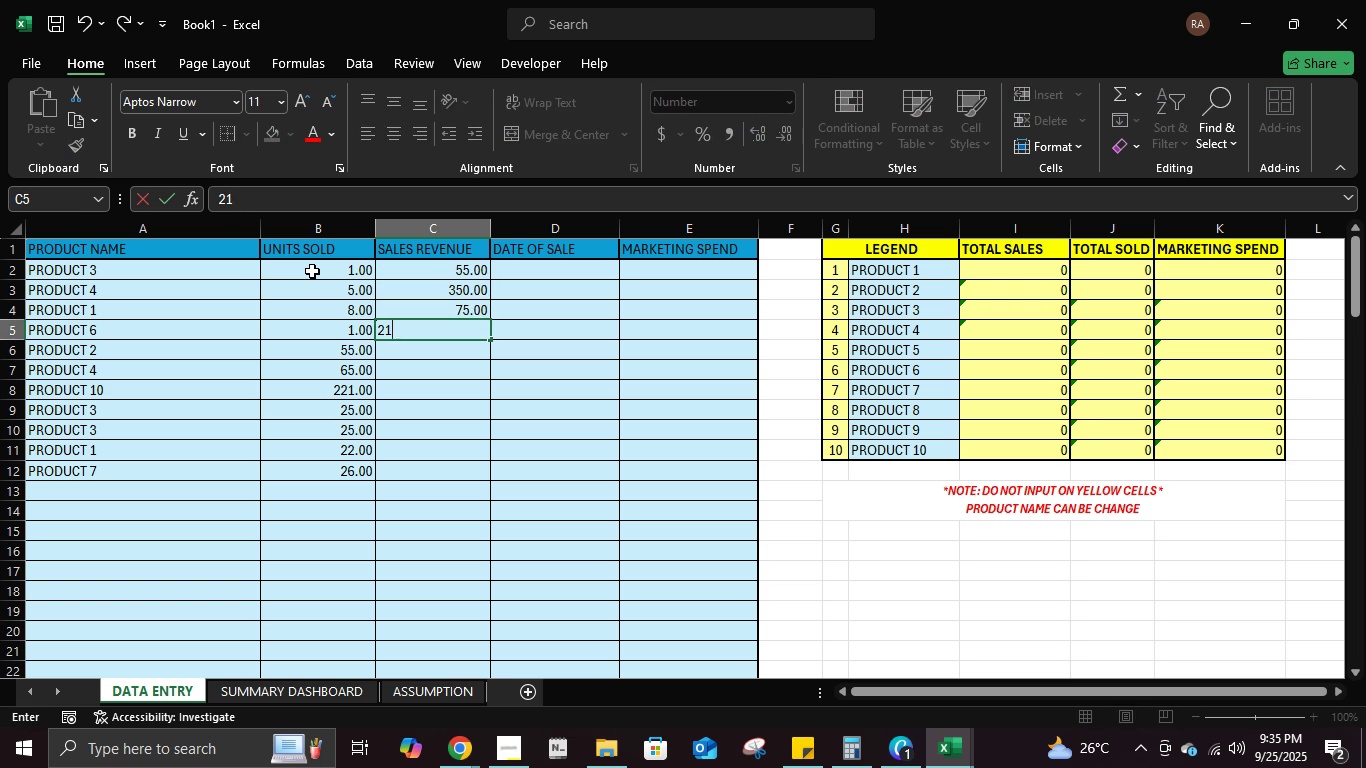 
key(Numpad5)
 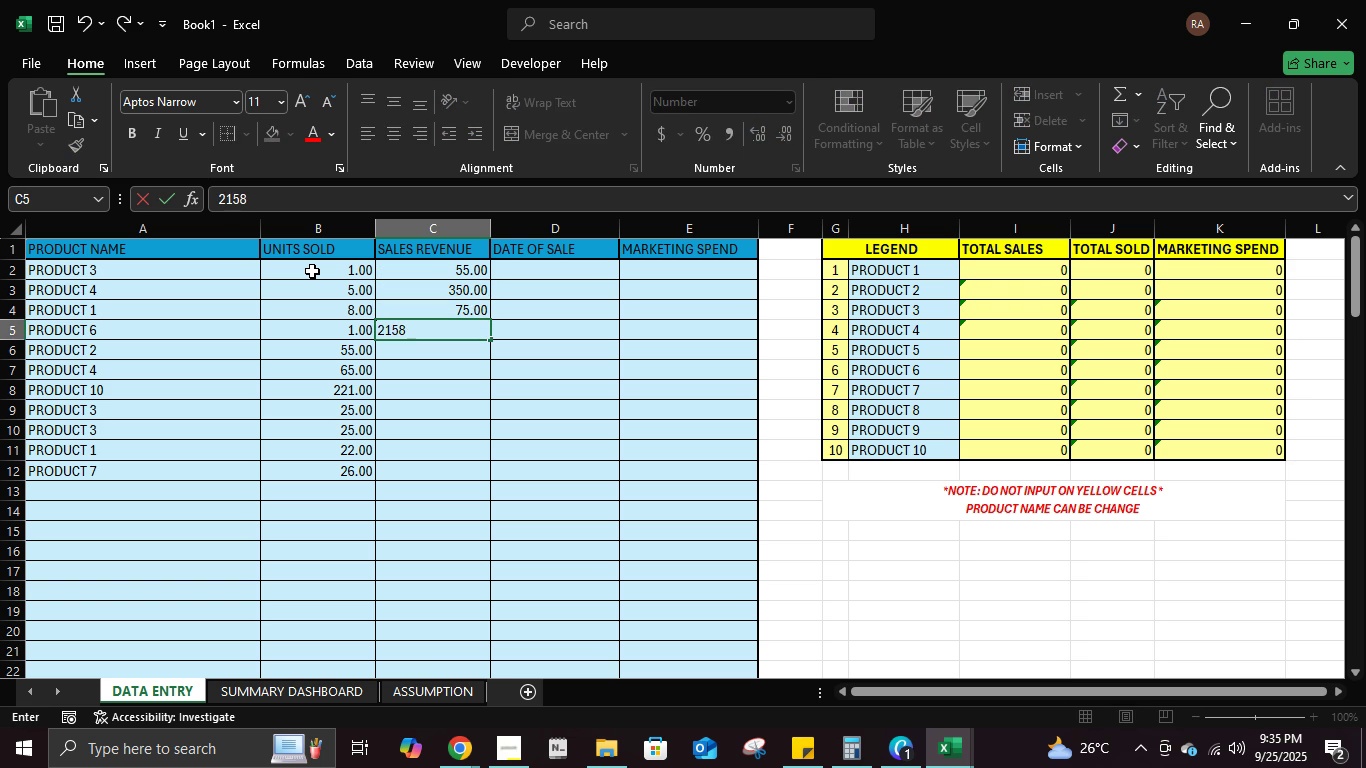 
key(Numpad8)
 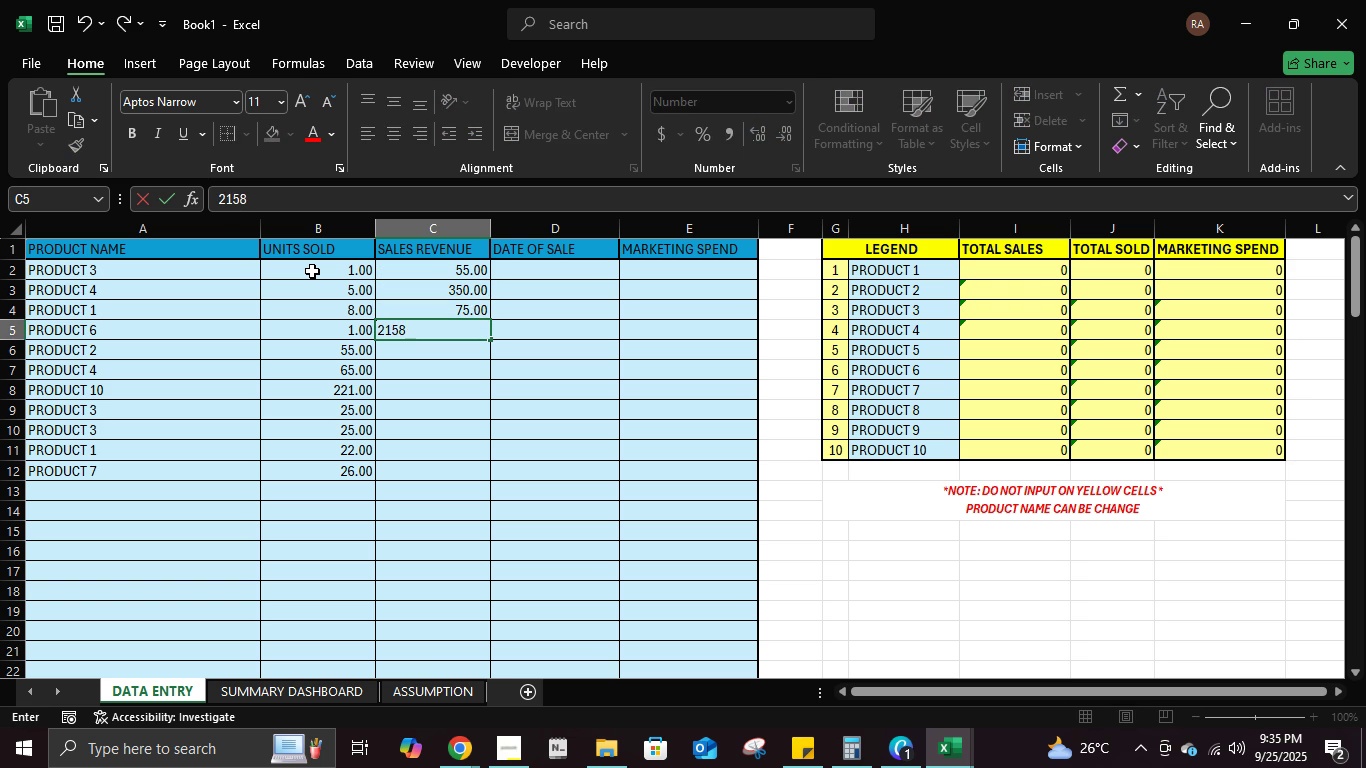 
key(Backspace)
 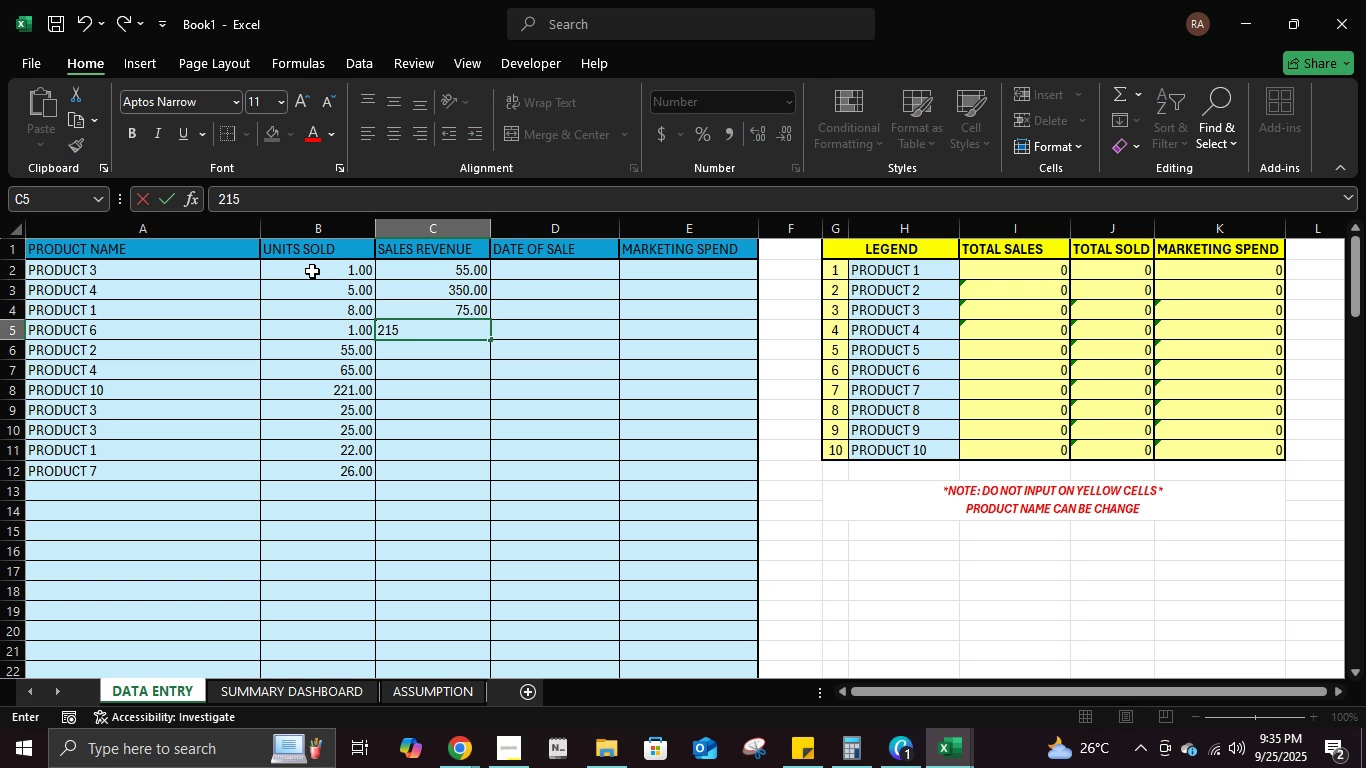 
key(Backspace)
 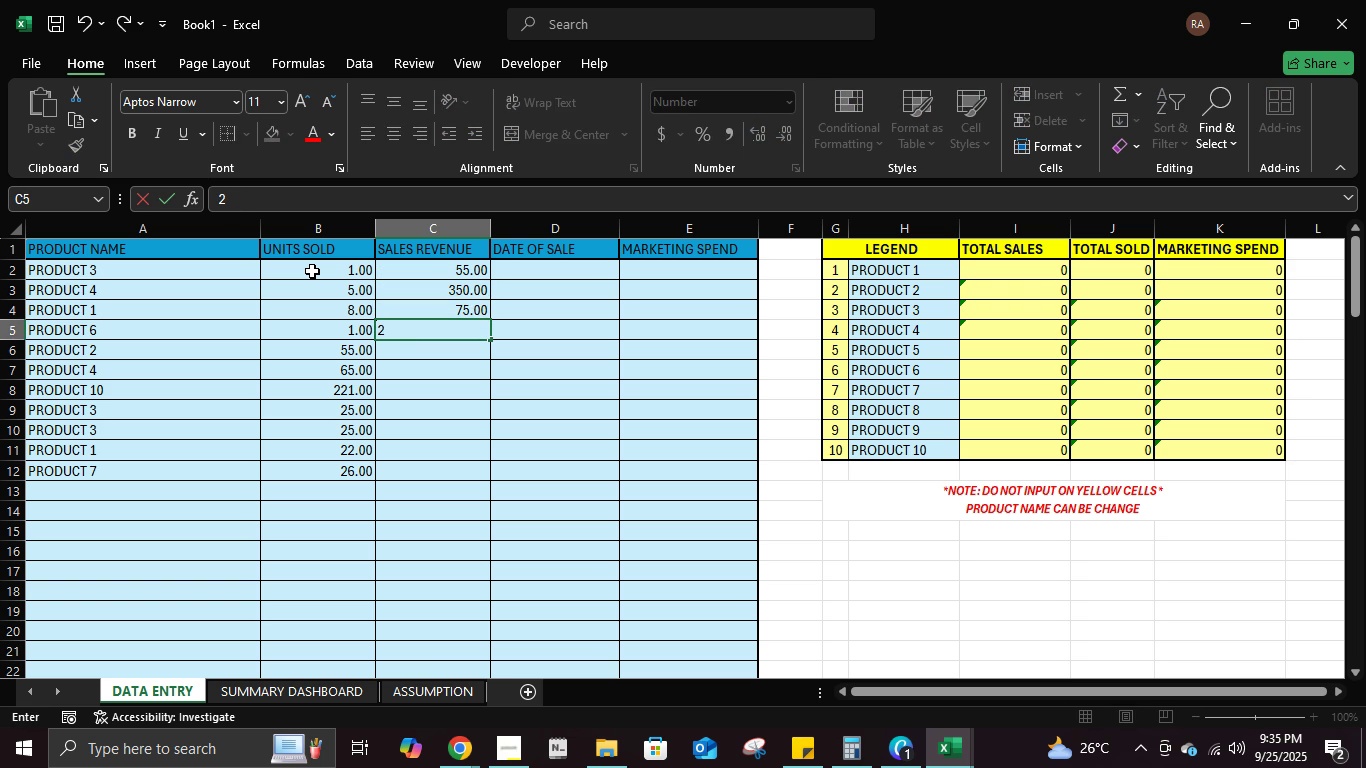 
key(Backspace)
 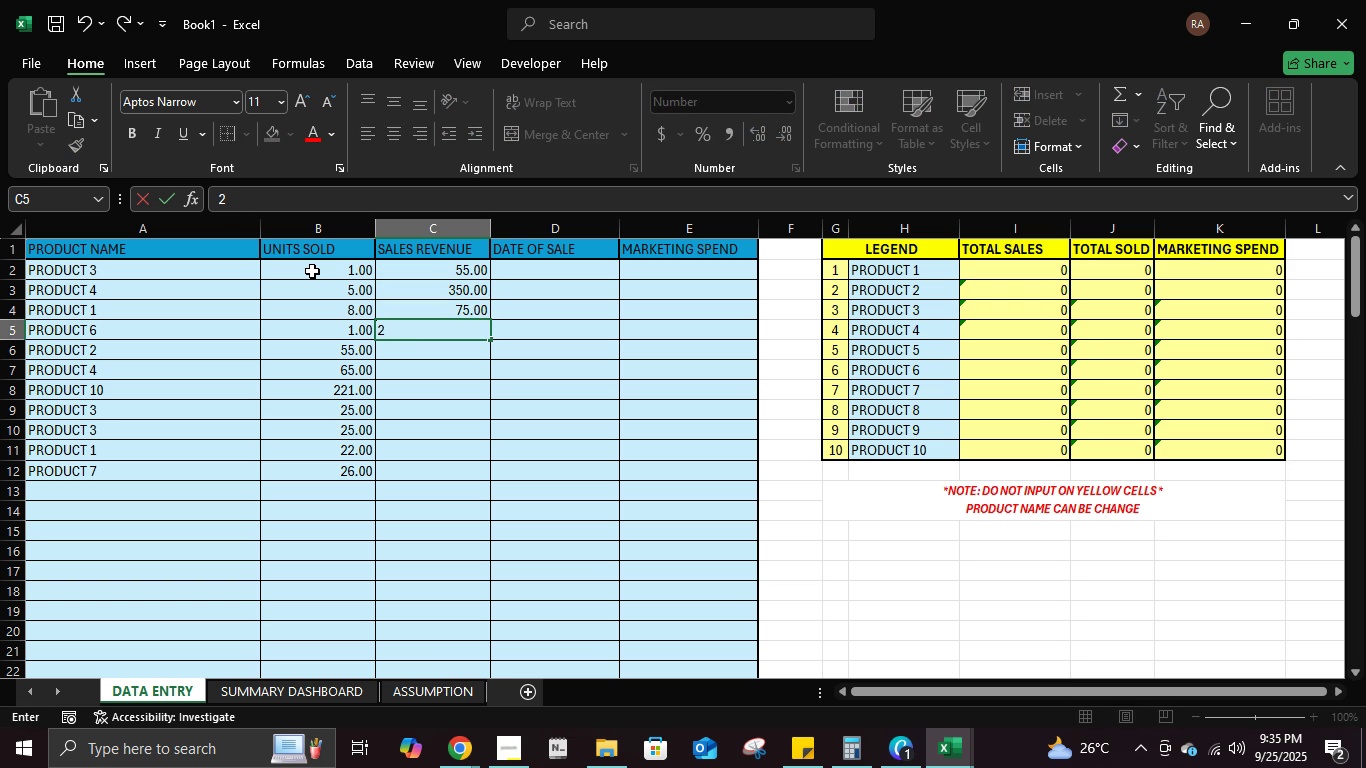 
key(Numpad1)
 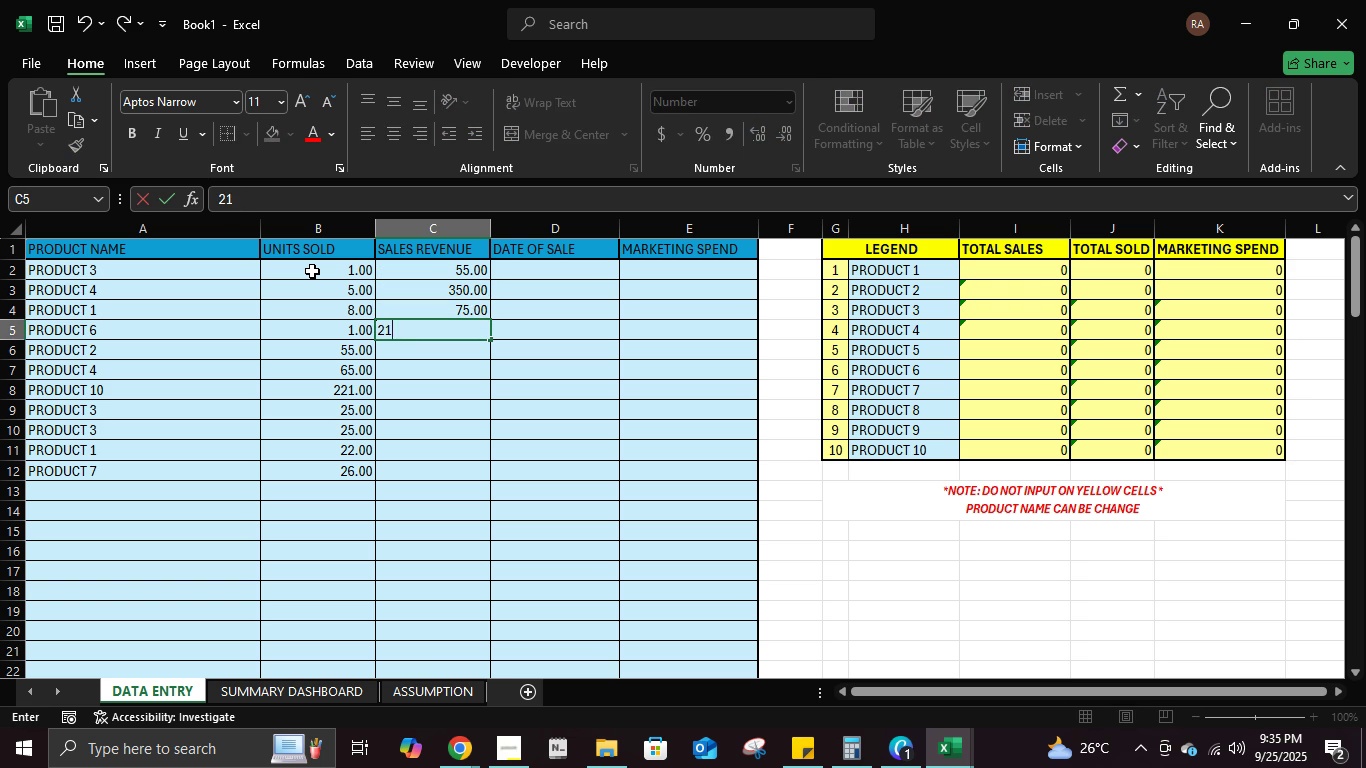 
key(NumpadEnter)
 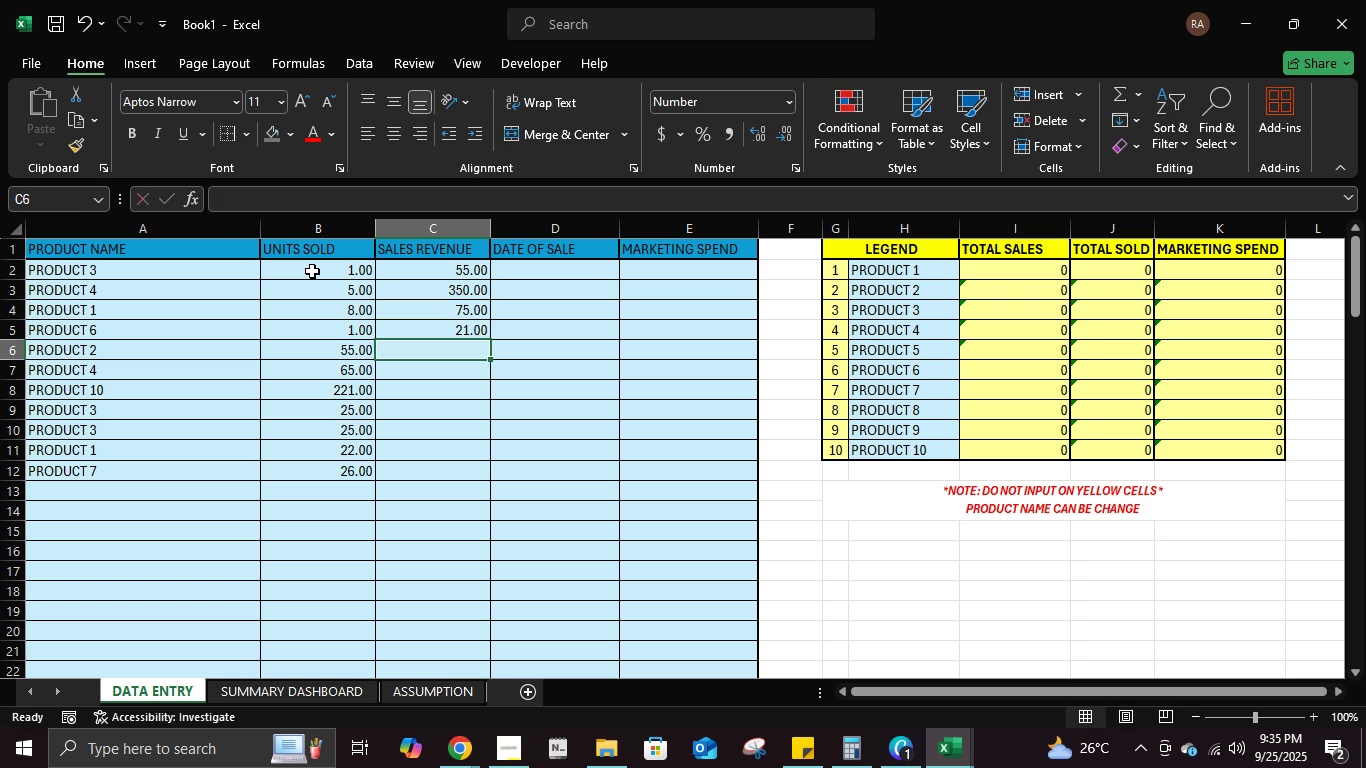 
key(Numpad3)
 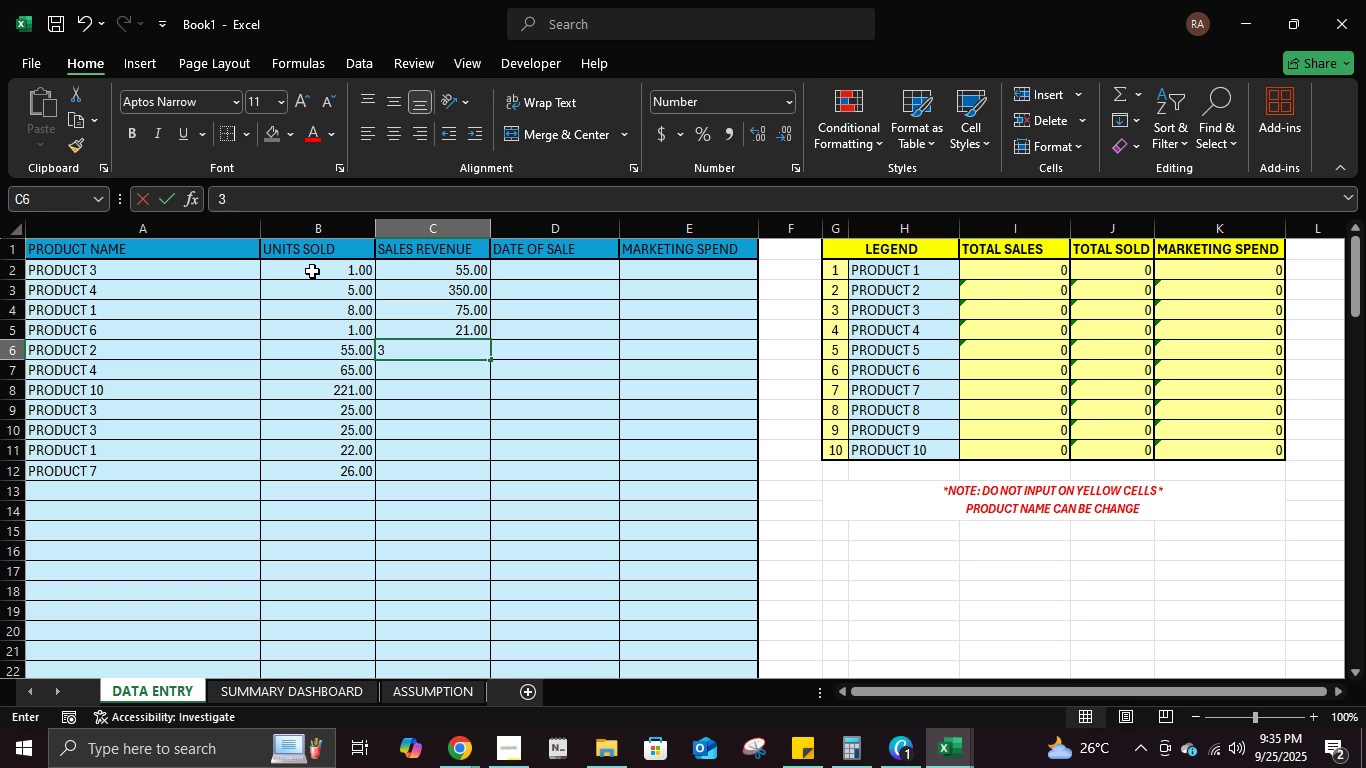 
key(Numpad5)
 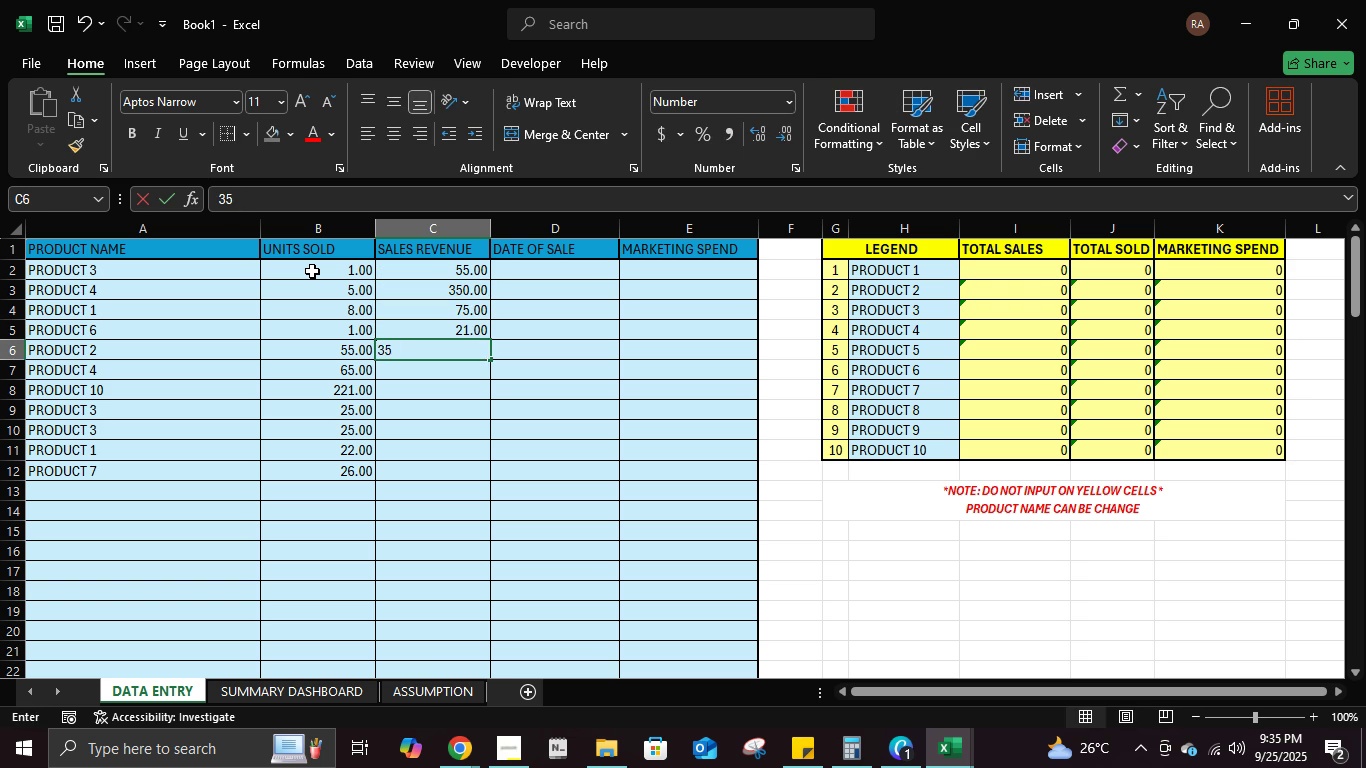 
key(Numpad4)
 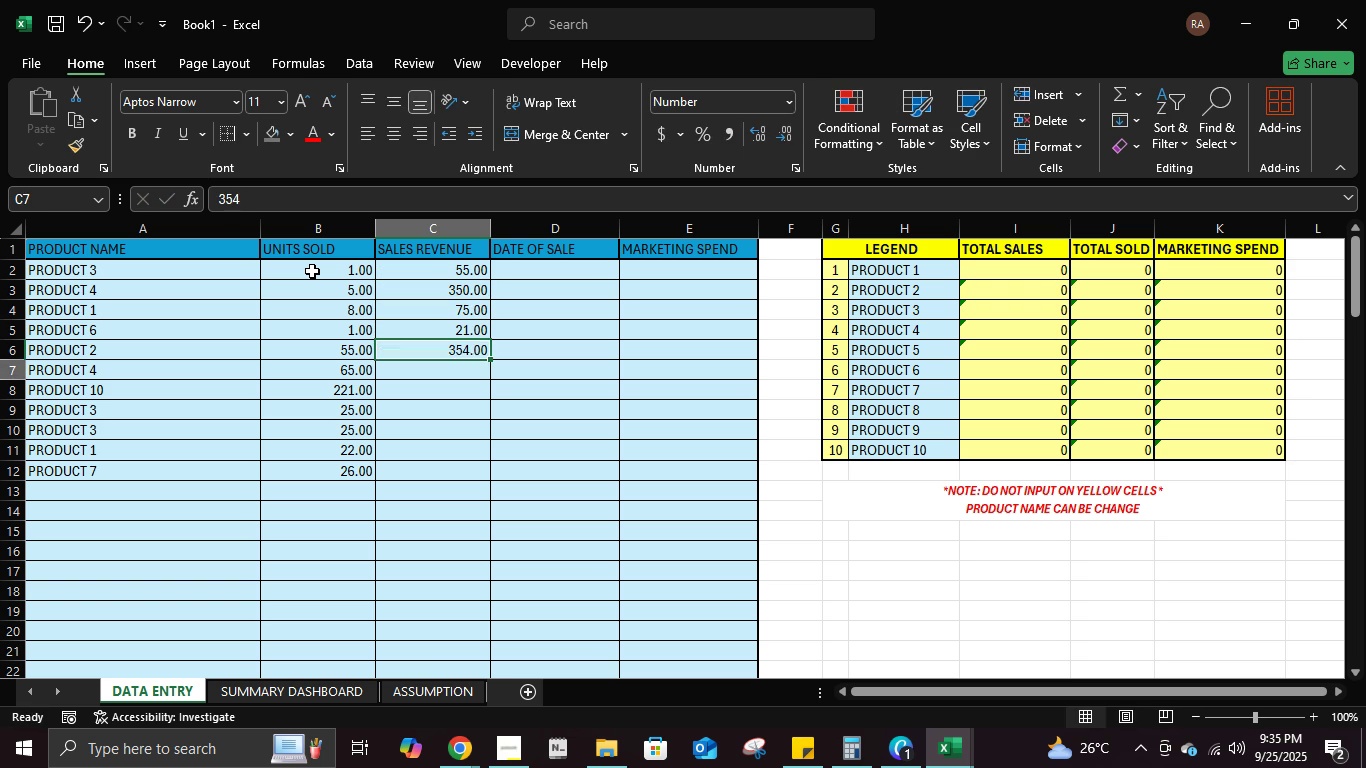 
key(NumpadEnter)
 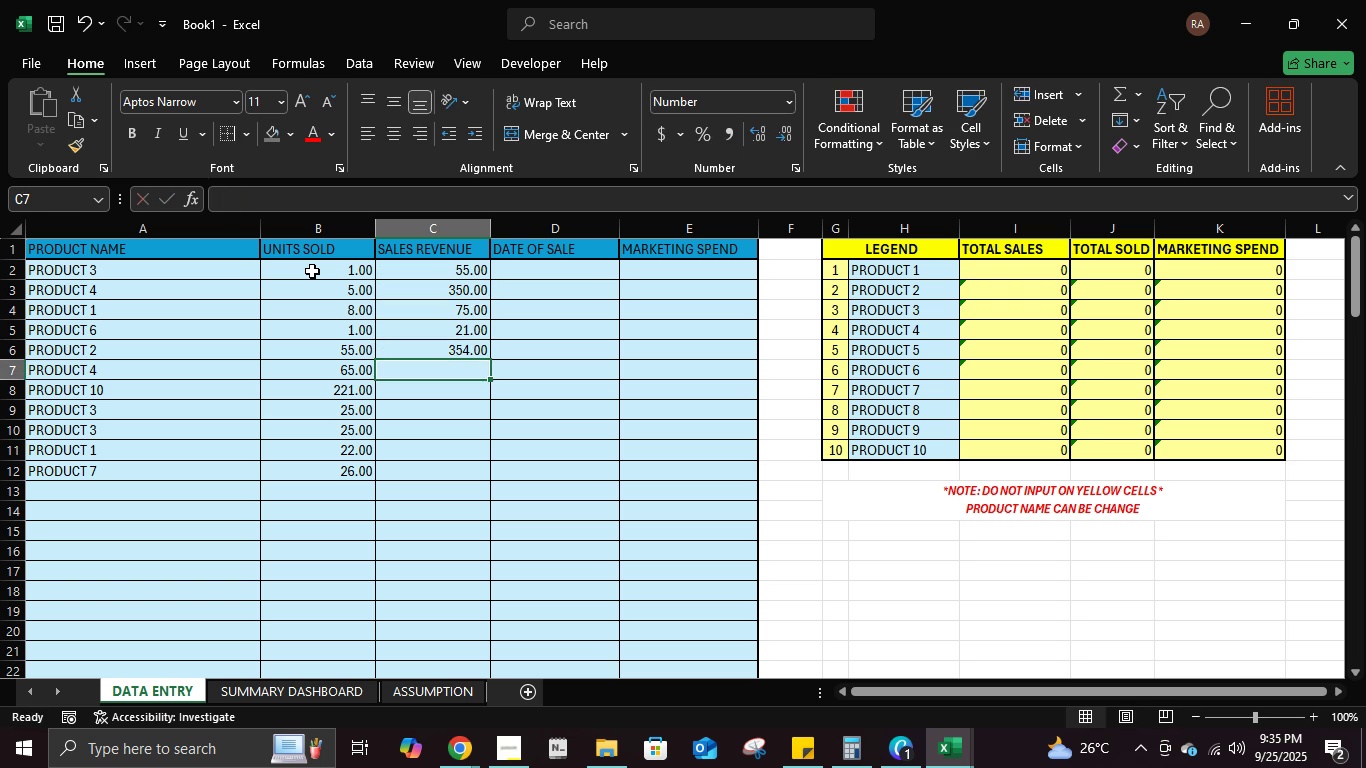 
key(Numpad6)
 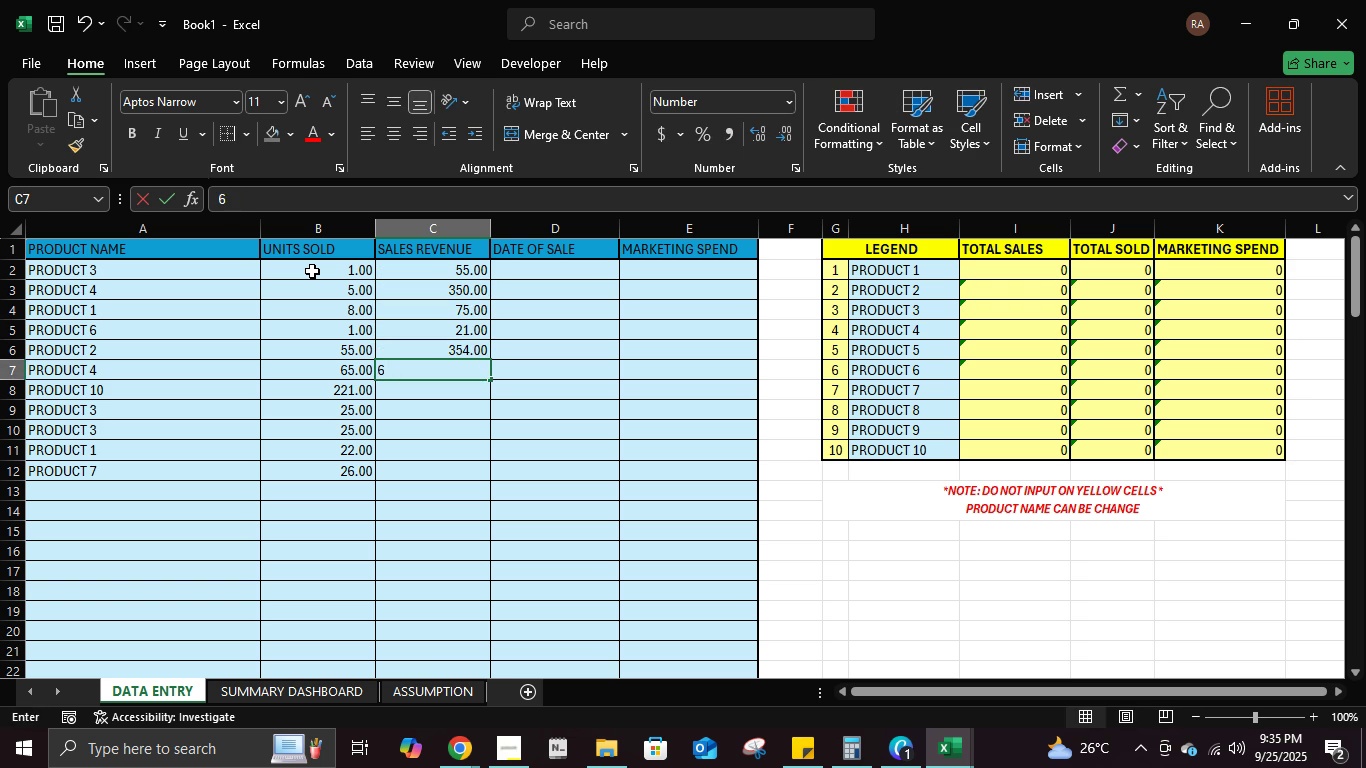 
key(Numpad5)
 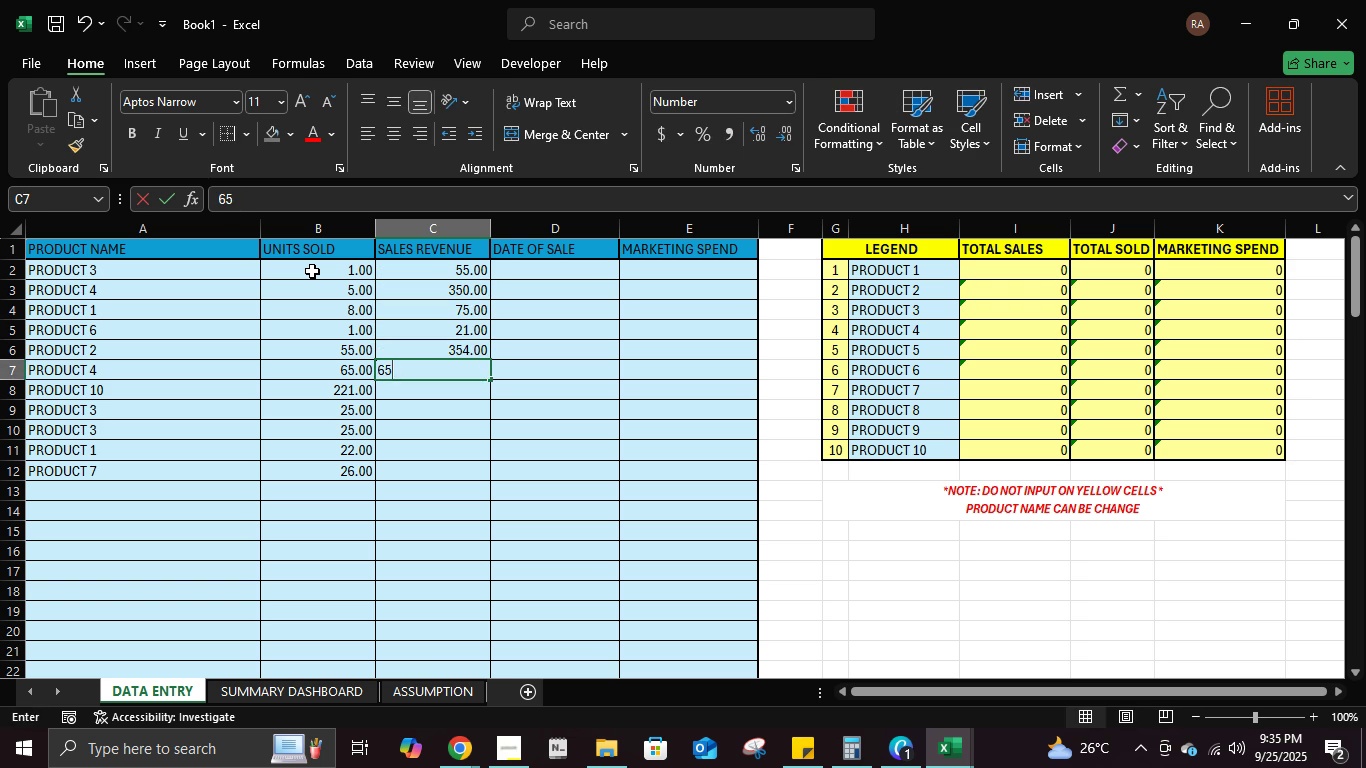 
key(Numpad7)
 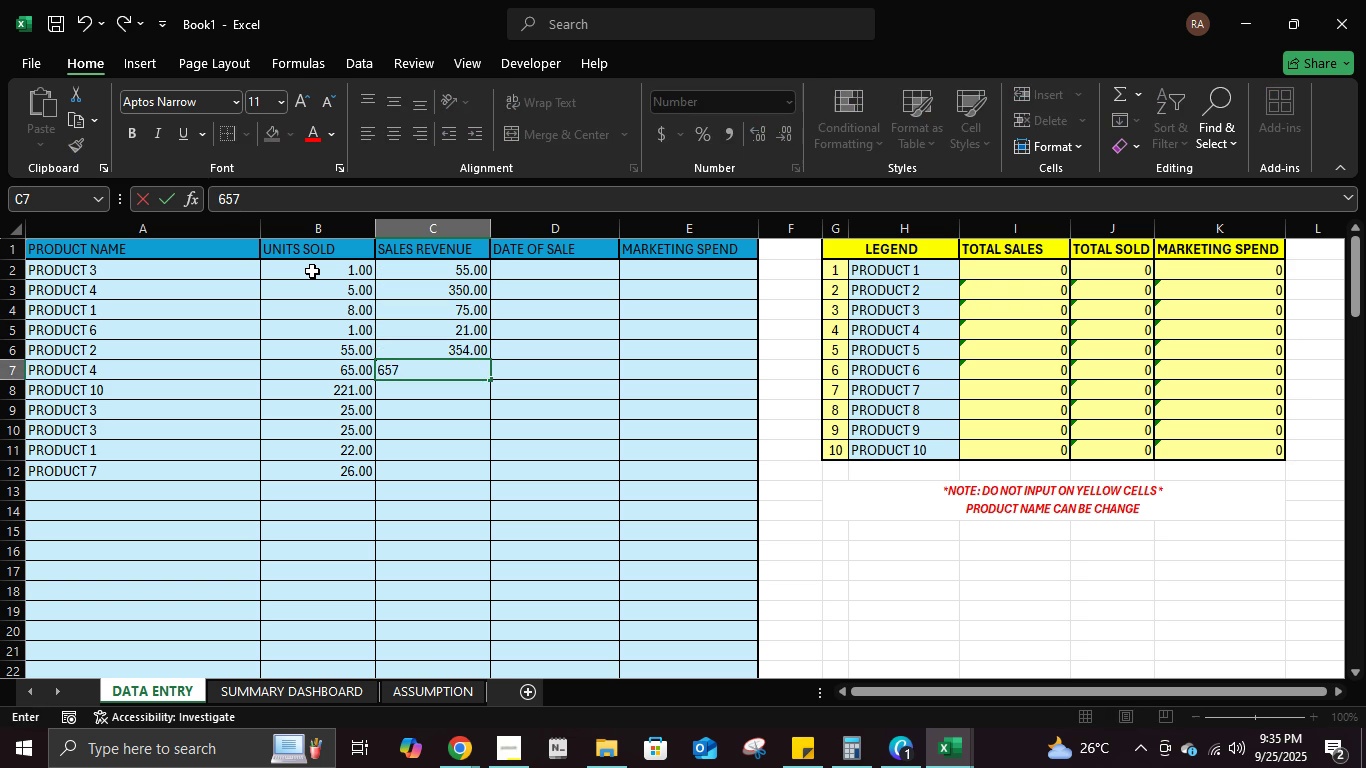 
key(Numpad8)
 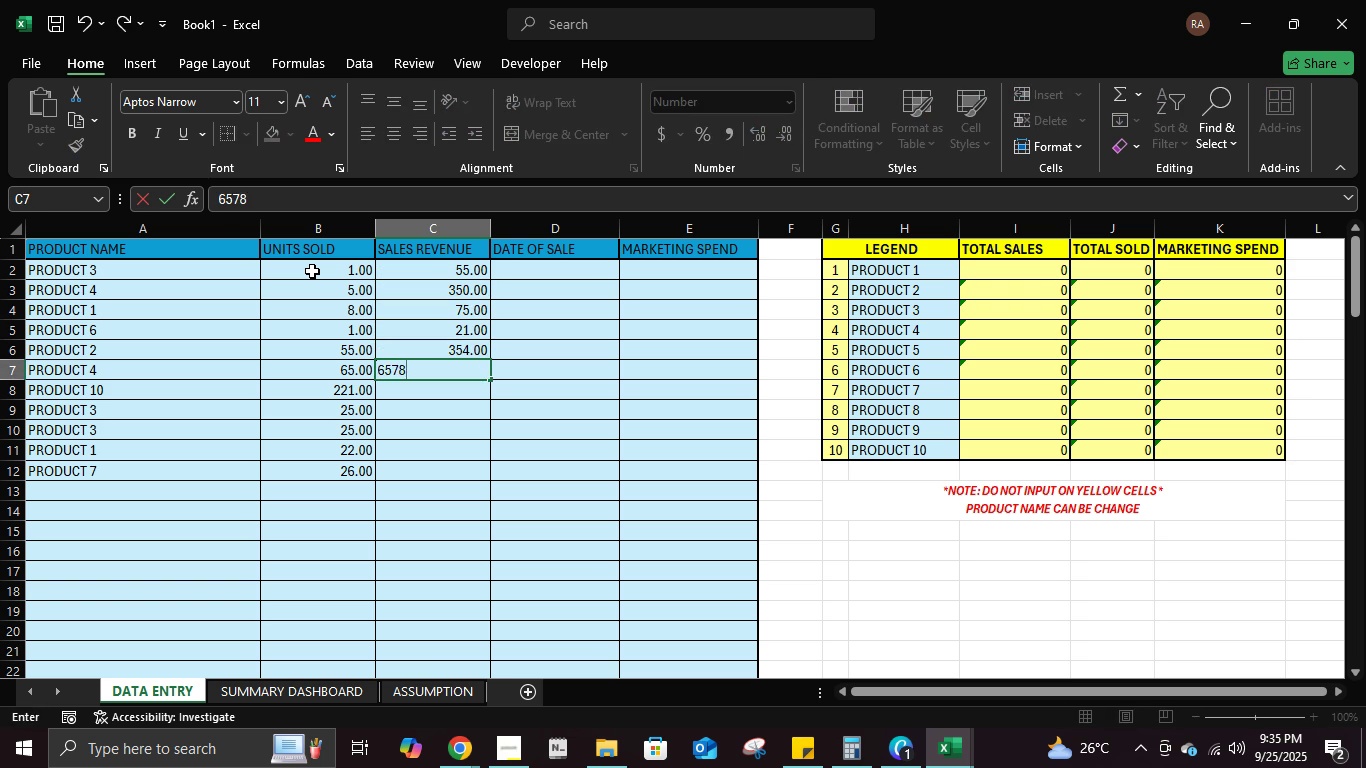 
key(NumpadEnter)
 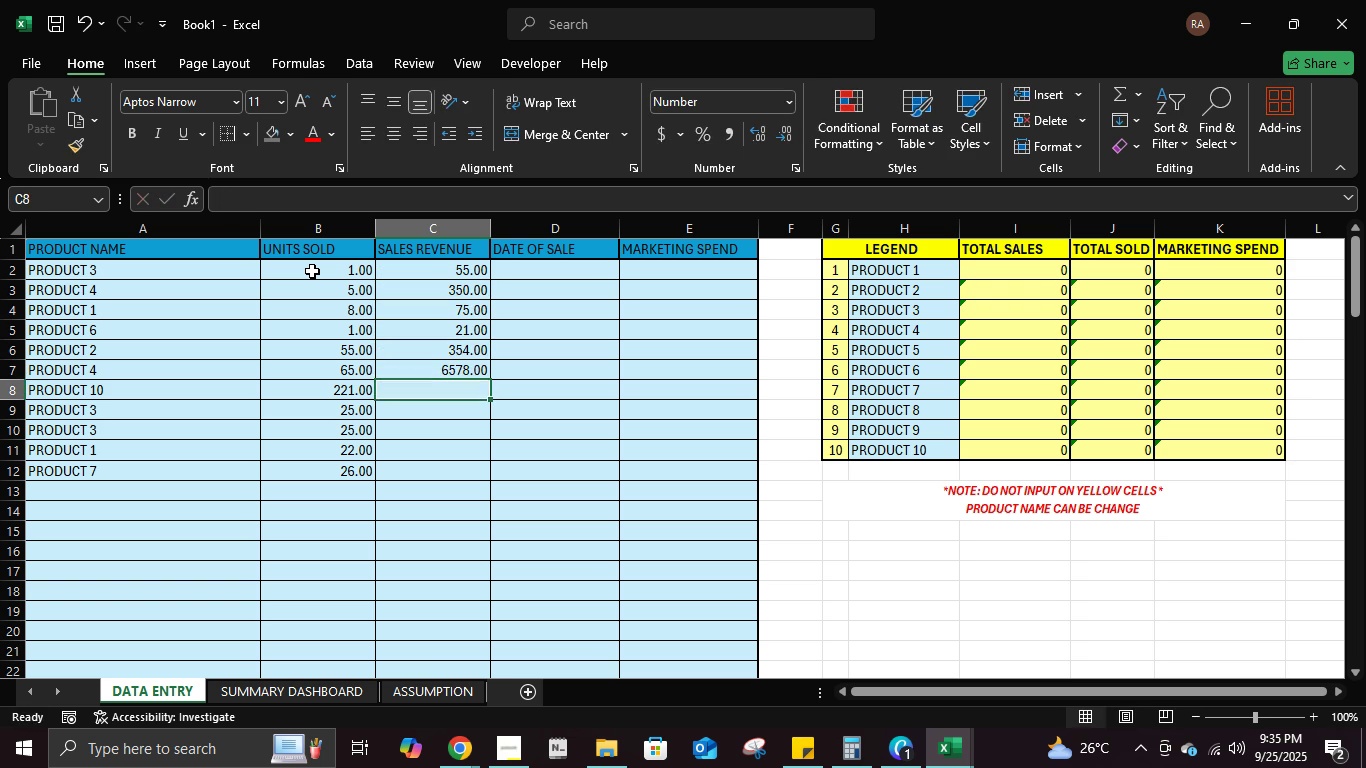 
key(Numpad3)
 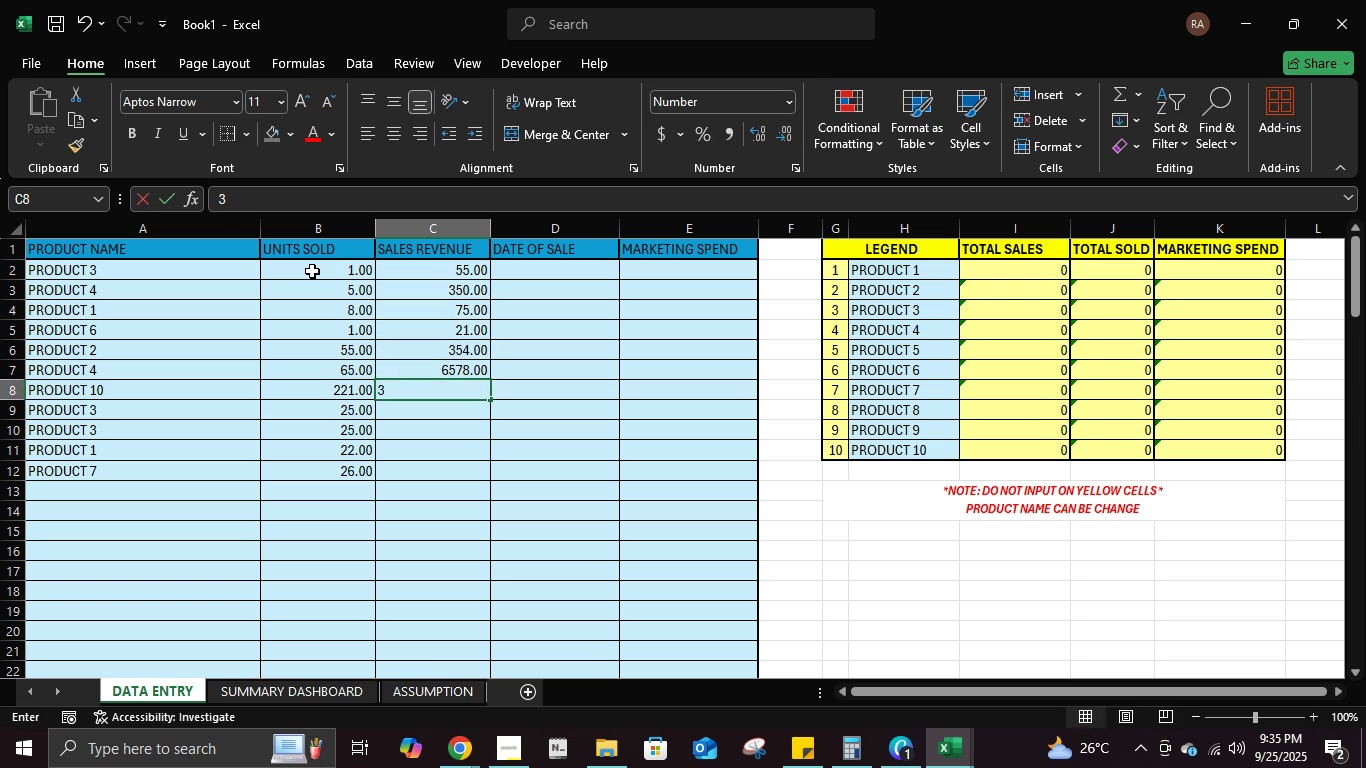 
key(Numpad2)
 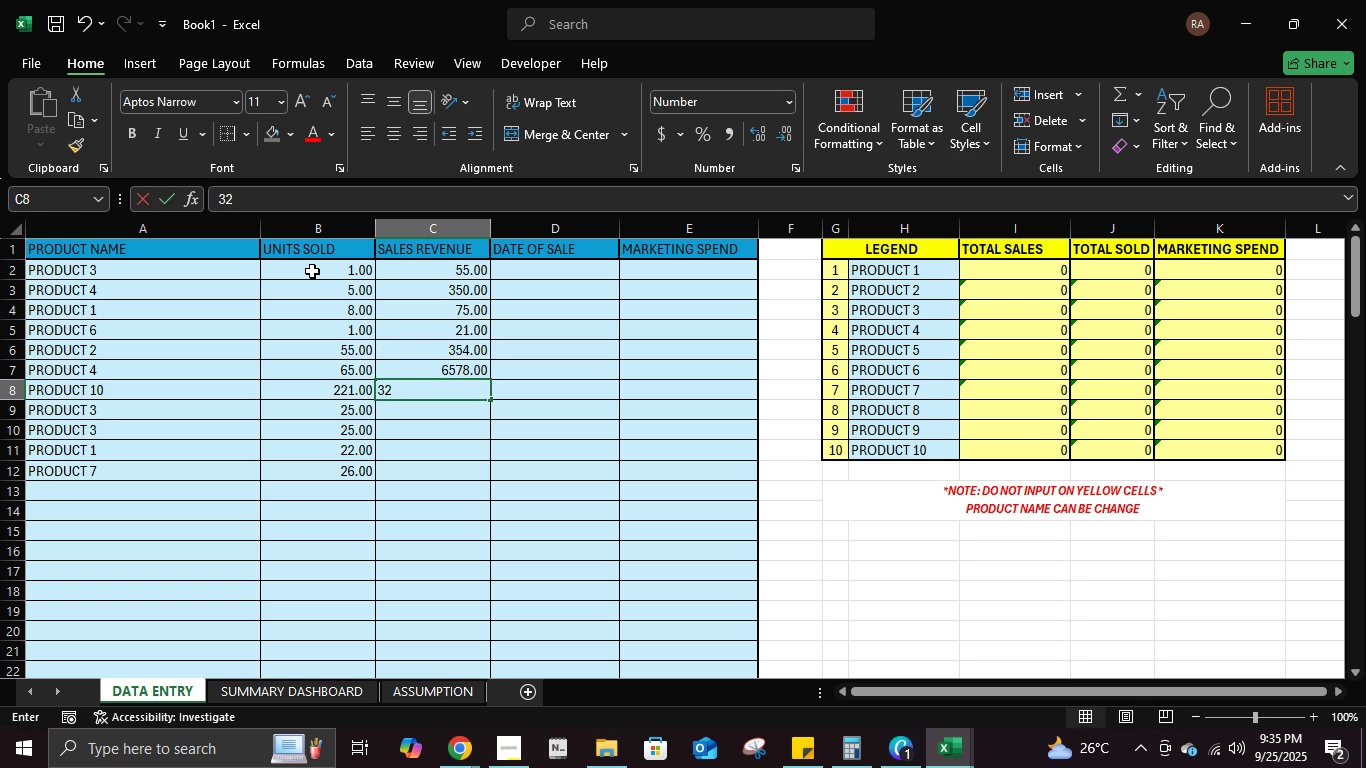 
key(Numpad1)
 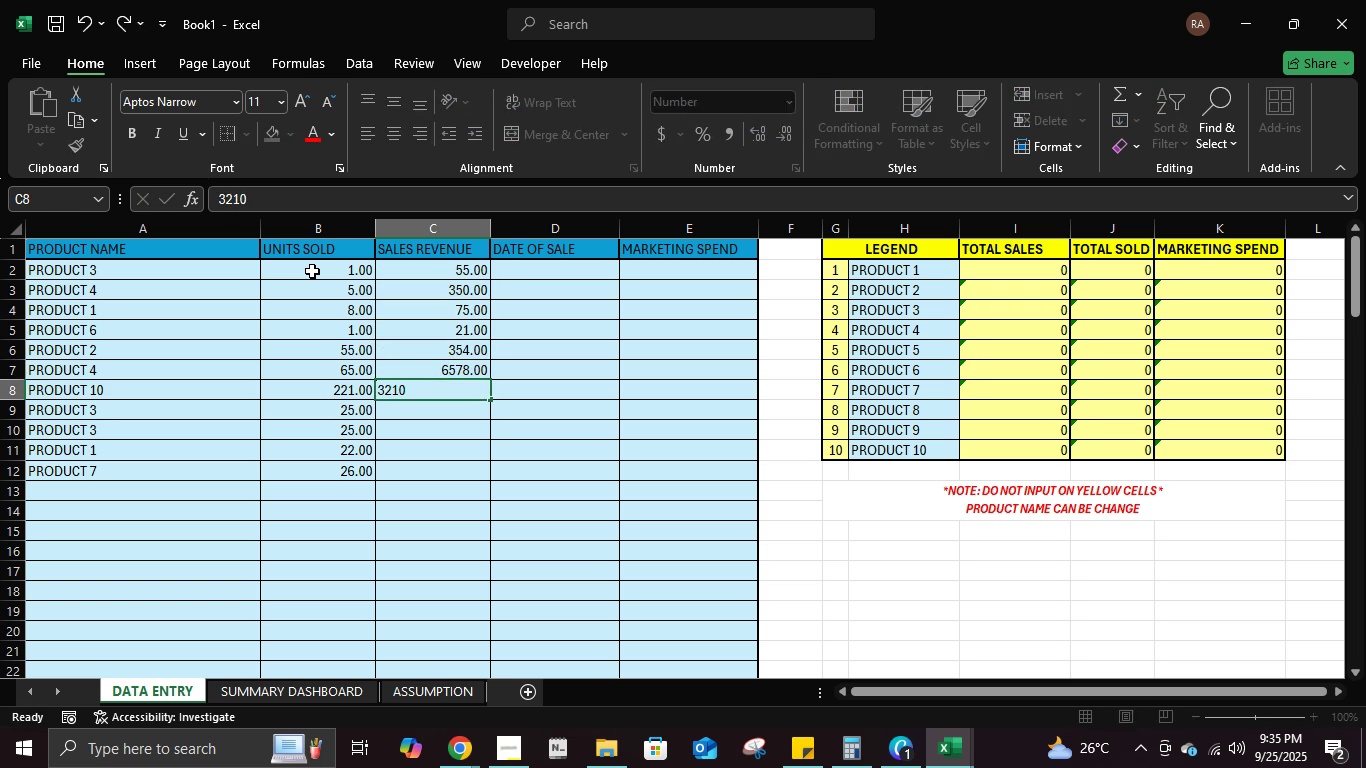 
key(NumpadEnter)
 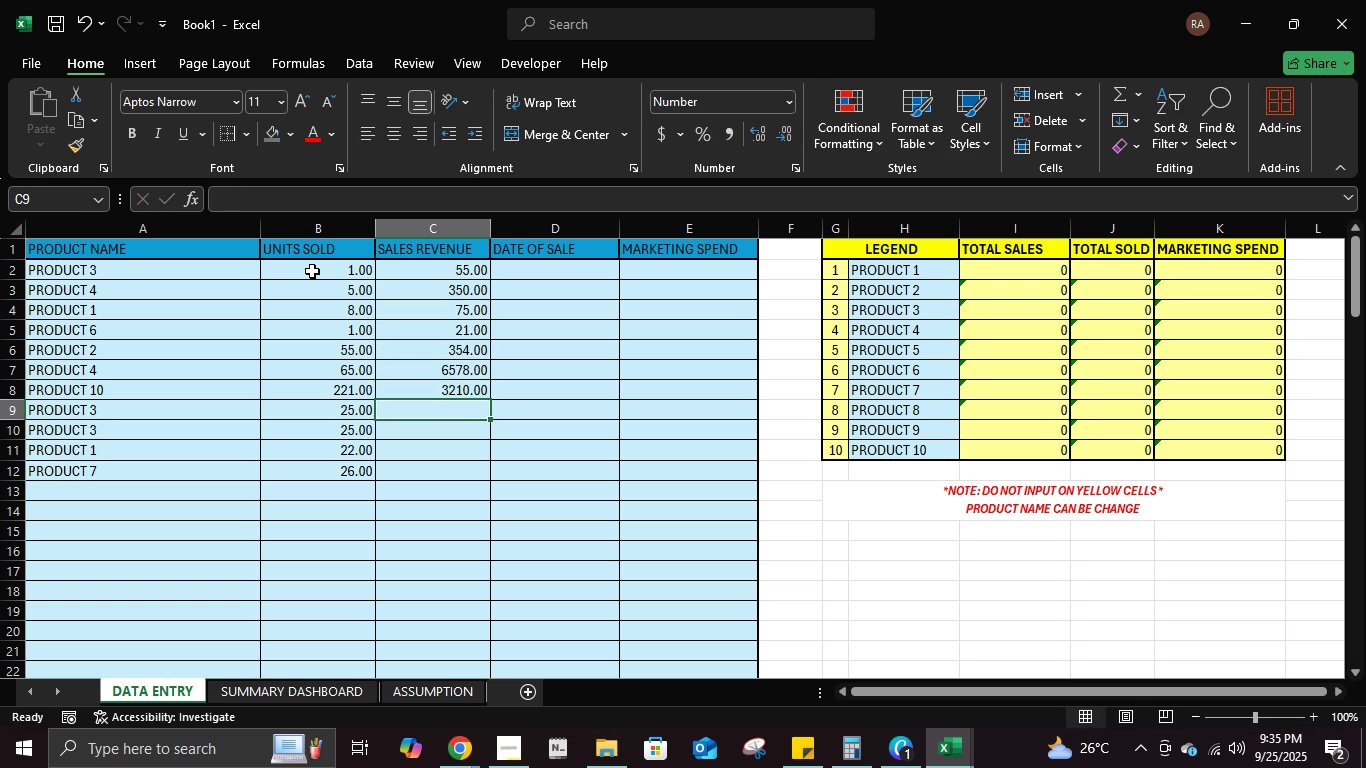 
key(Numpad5)
 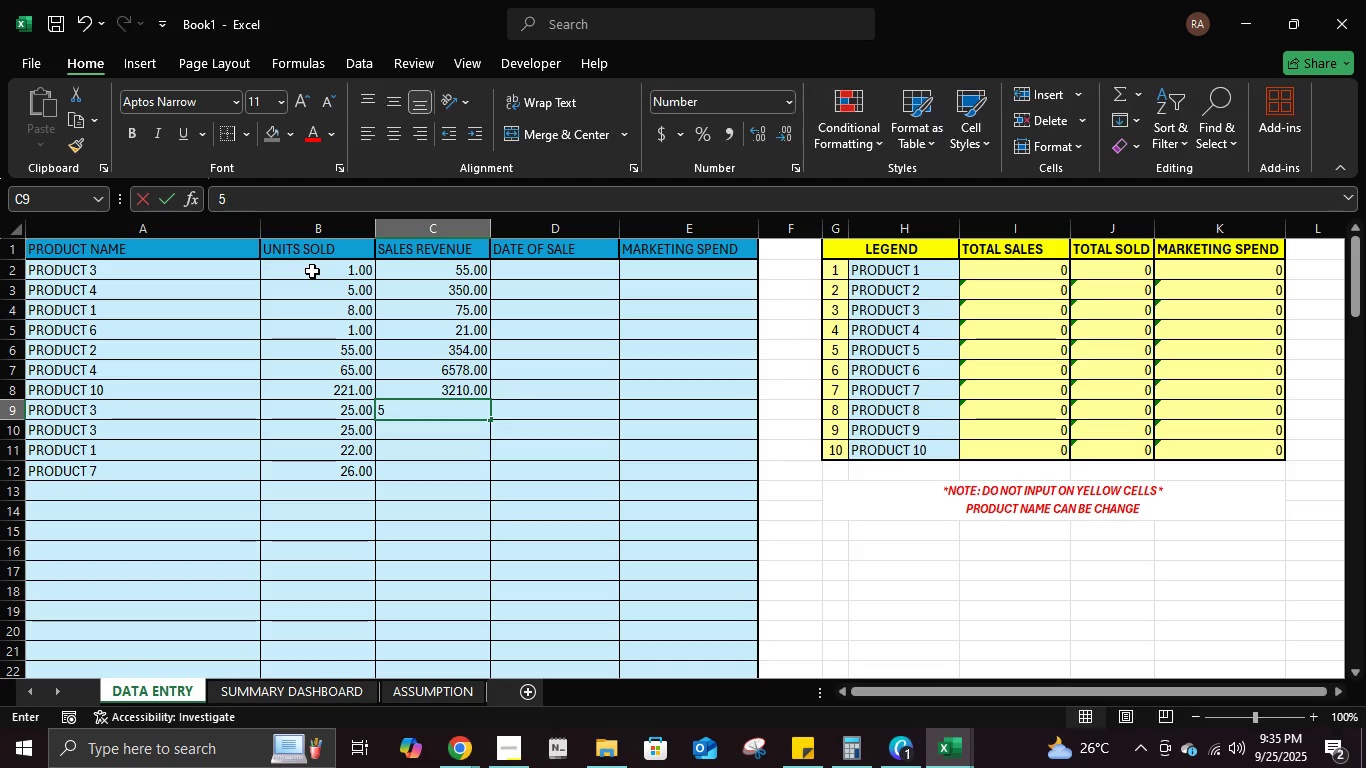 
key(Numpad4)
 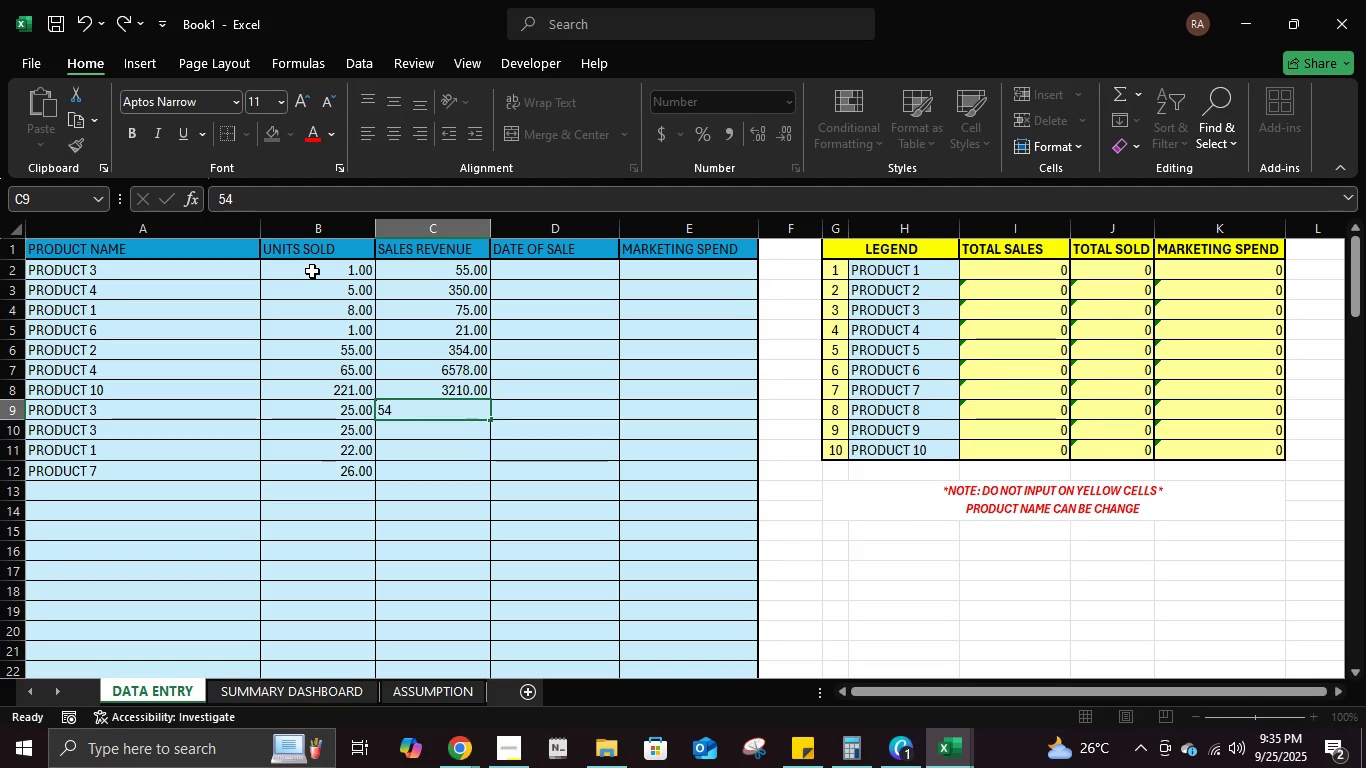 
key(ArrowUp)
 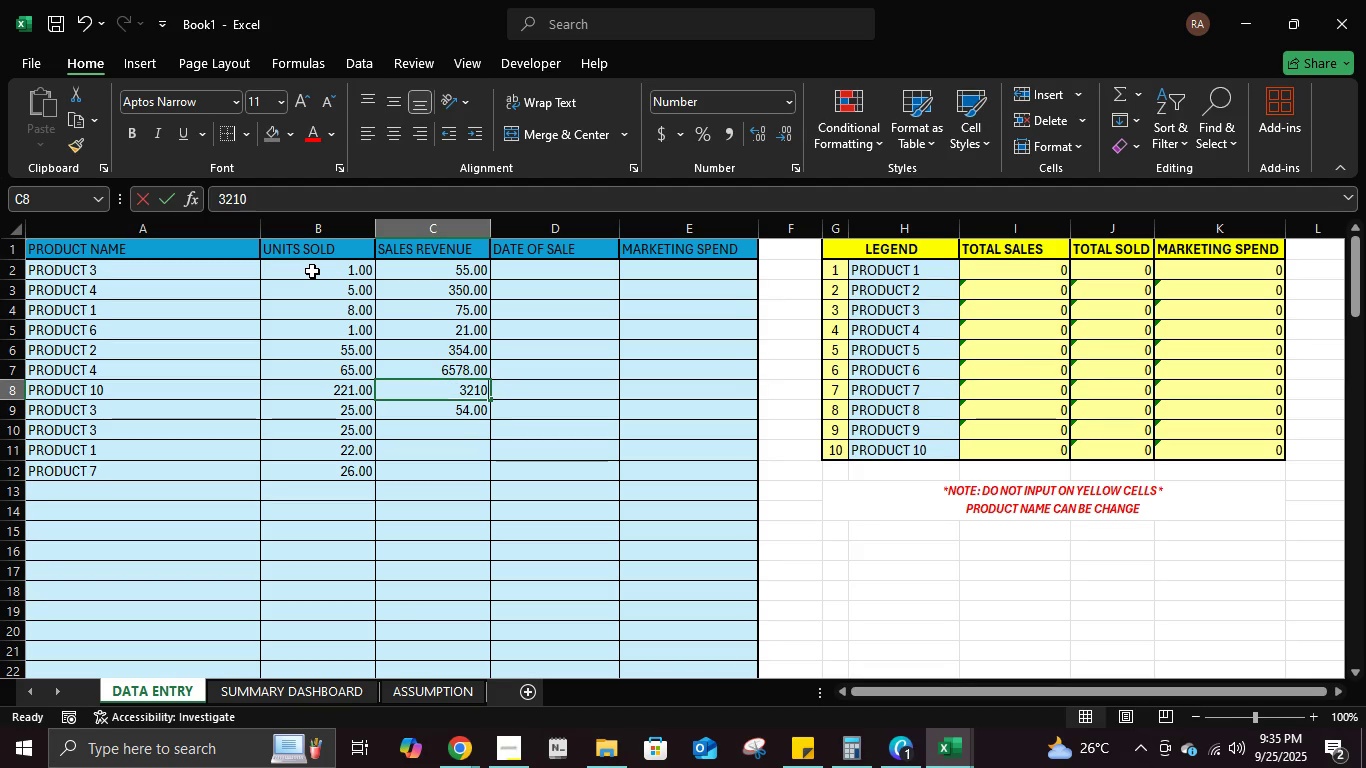 
key(Numpad6)
 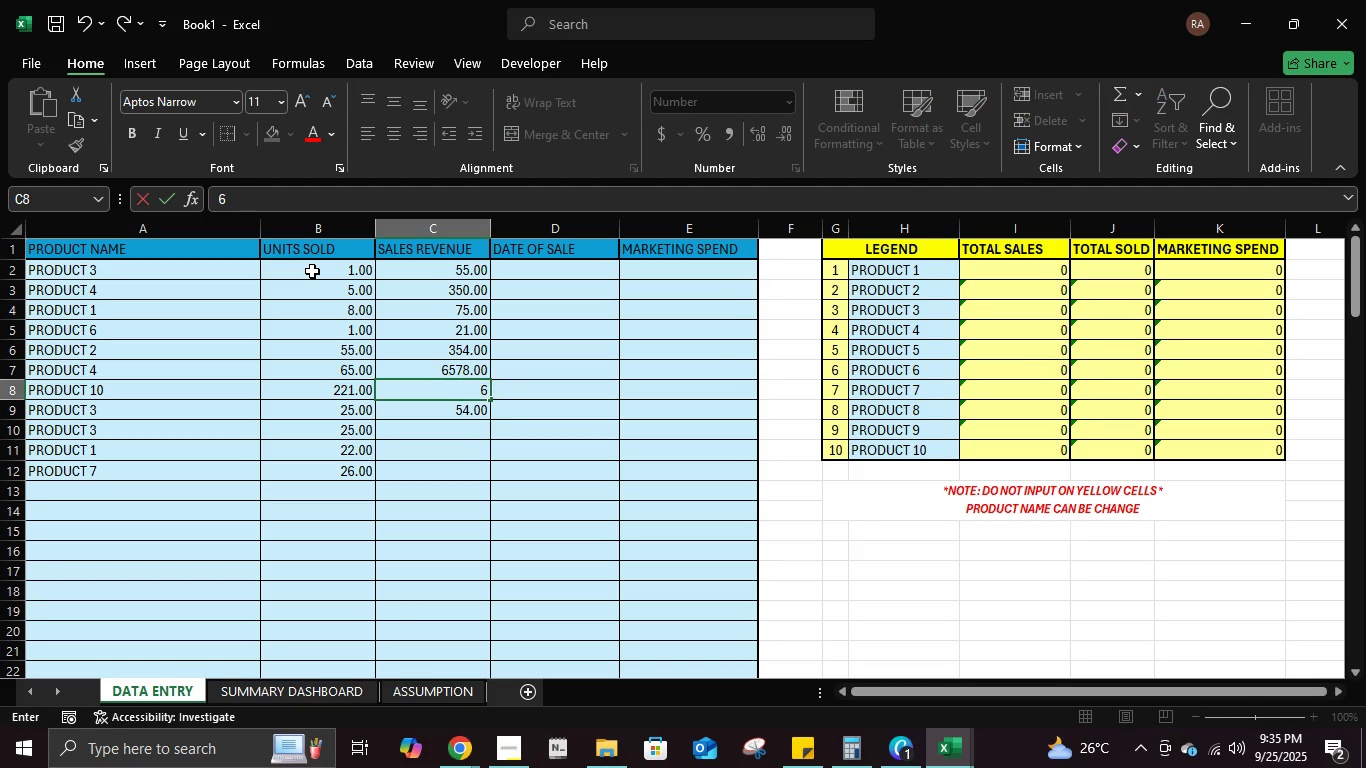 
key(Numpad5)
 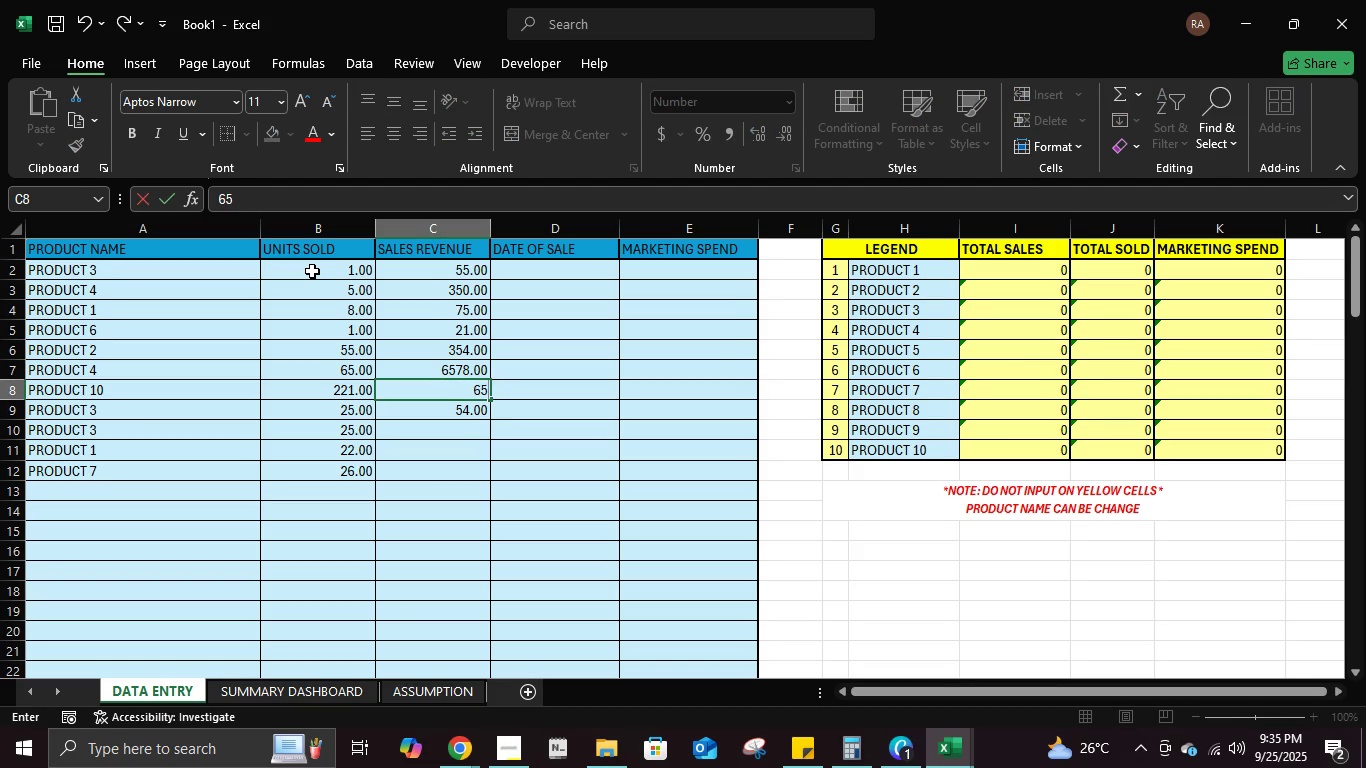 
key(Numpad4)
 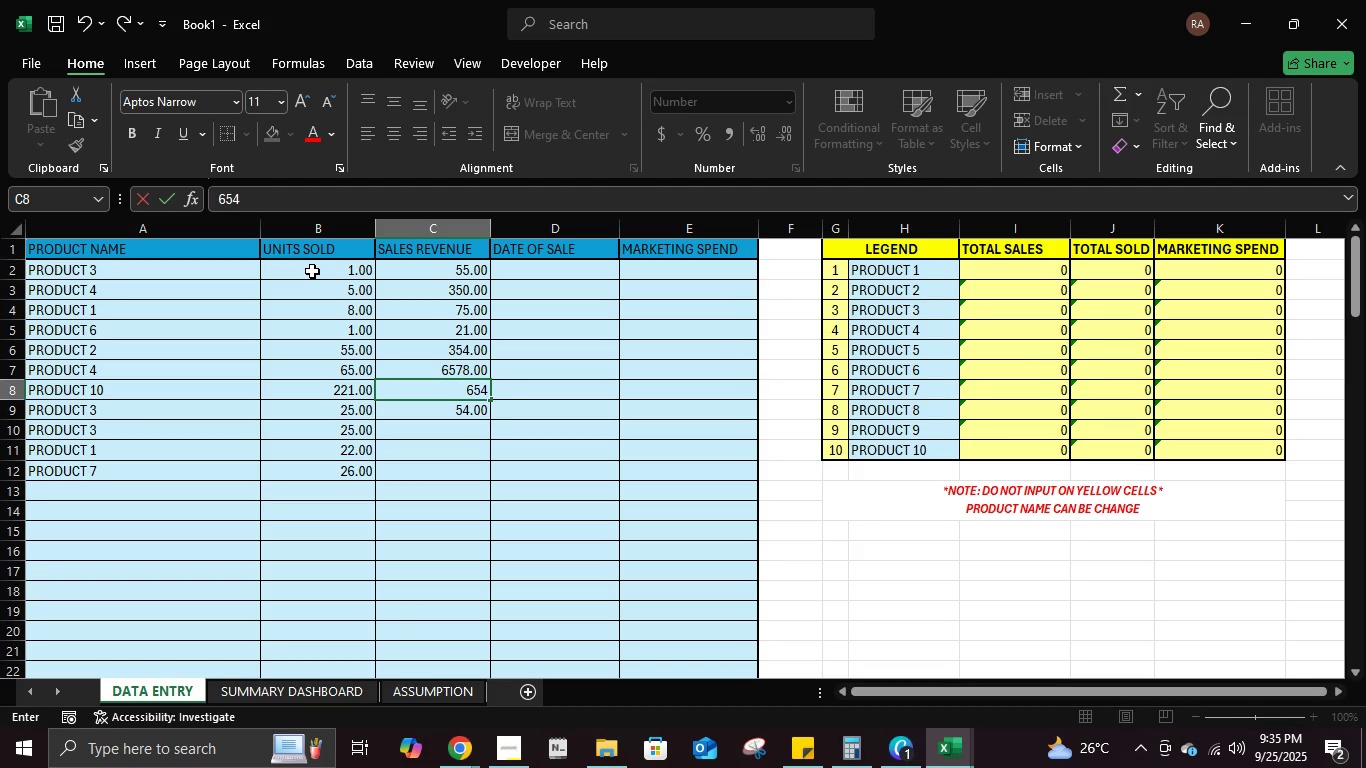 
key(Numpad8)
 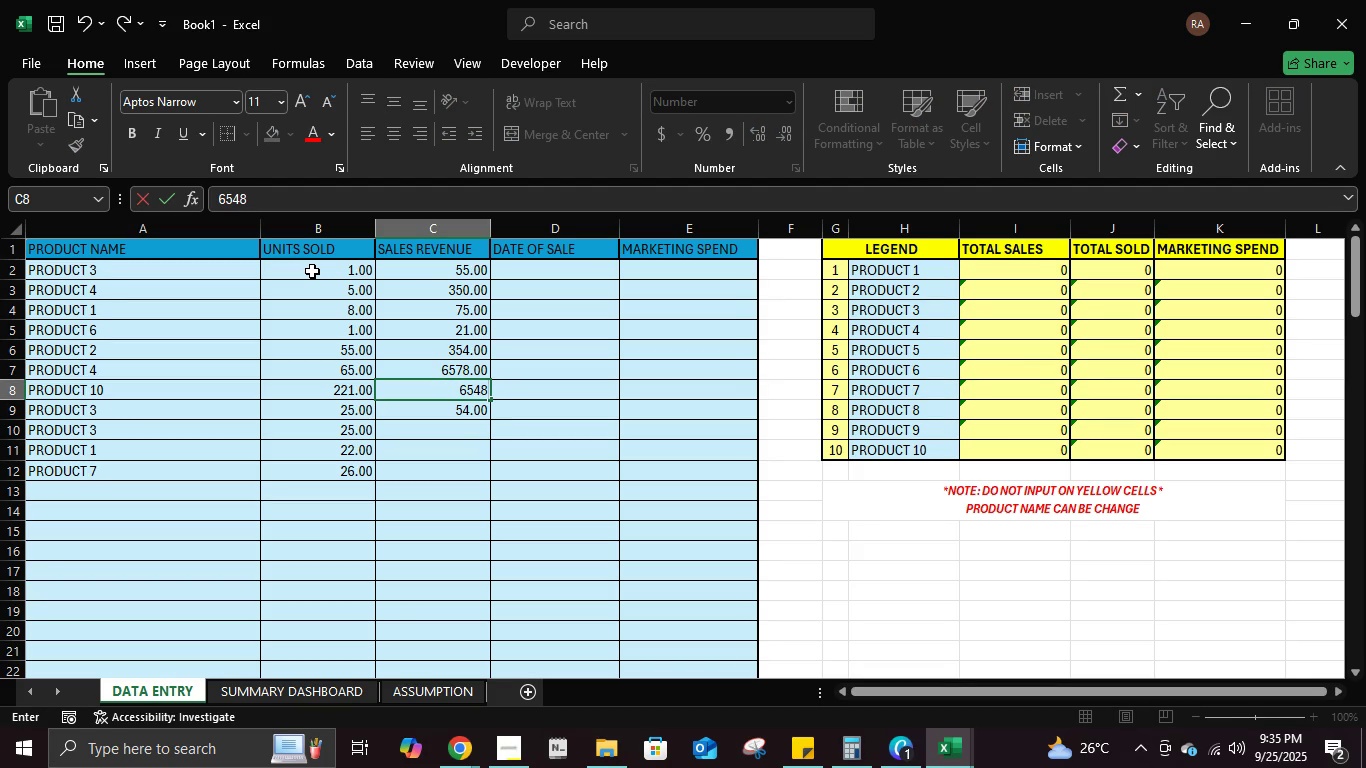 
key(Numpad1)
 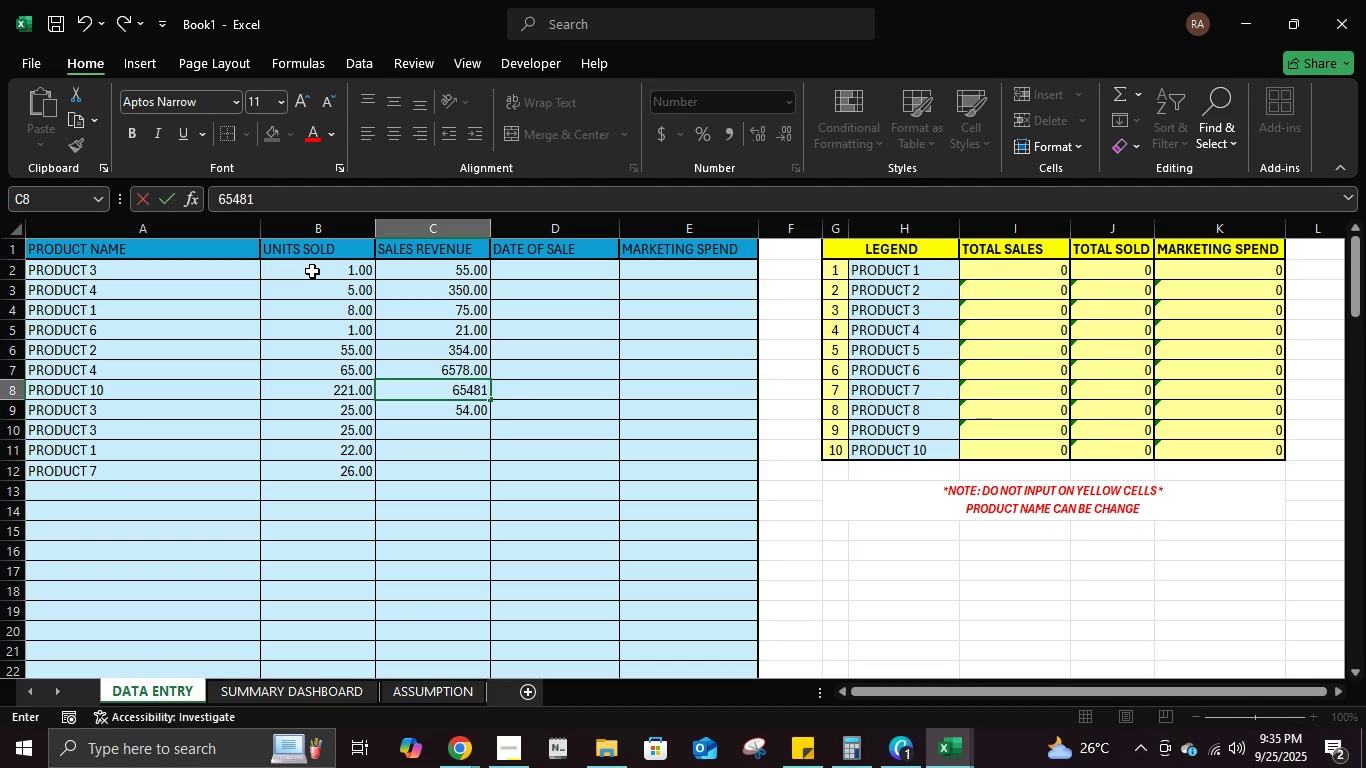 
key(Backspace)
 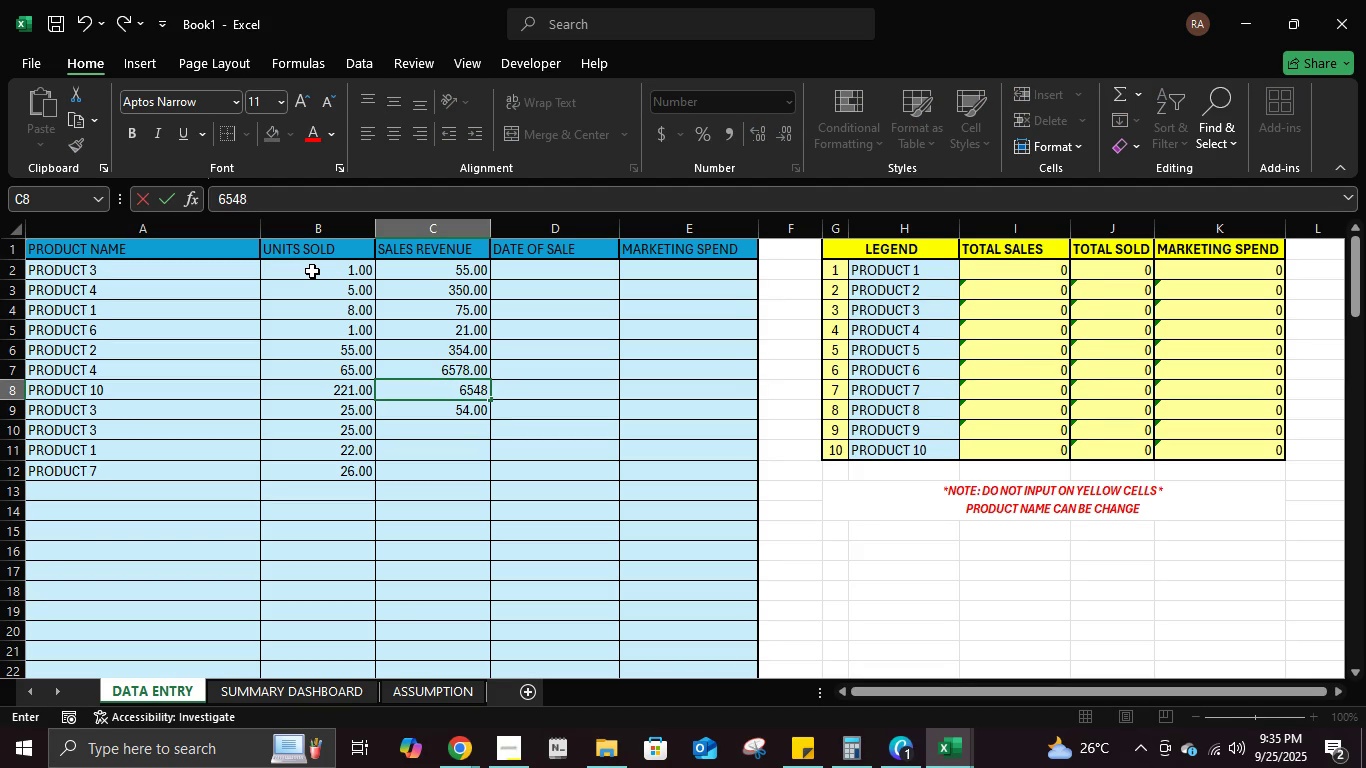 
key(NumpadEnter)
 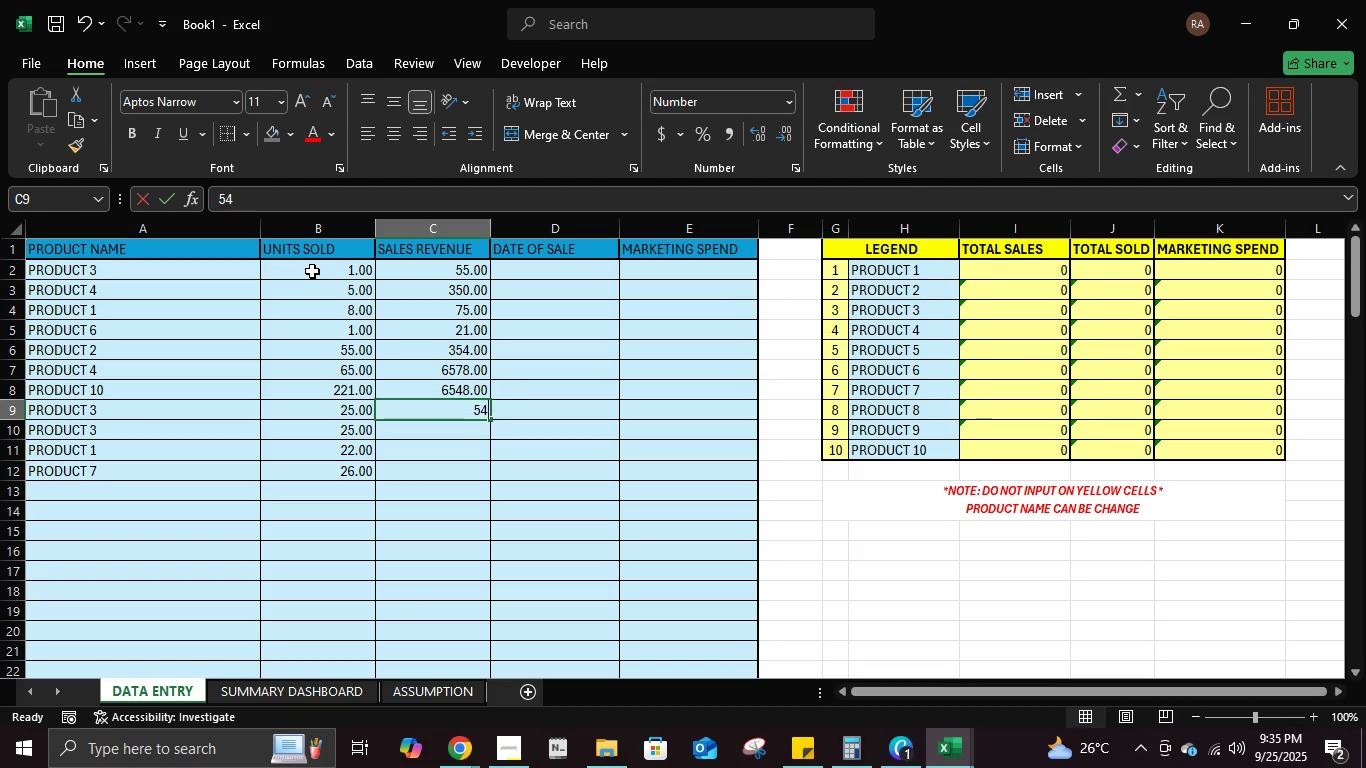 
key(Numpad5)
 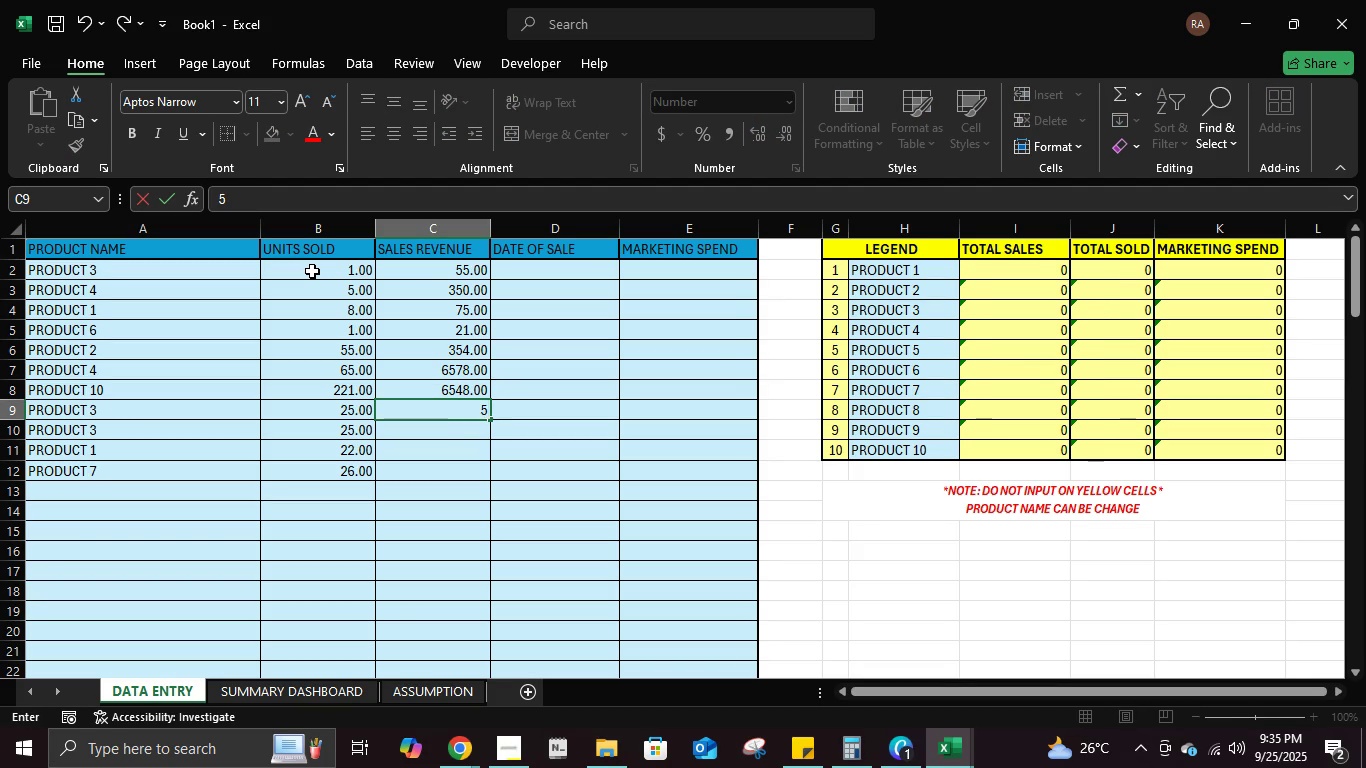 
key(Numpad4)
 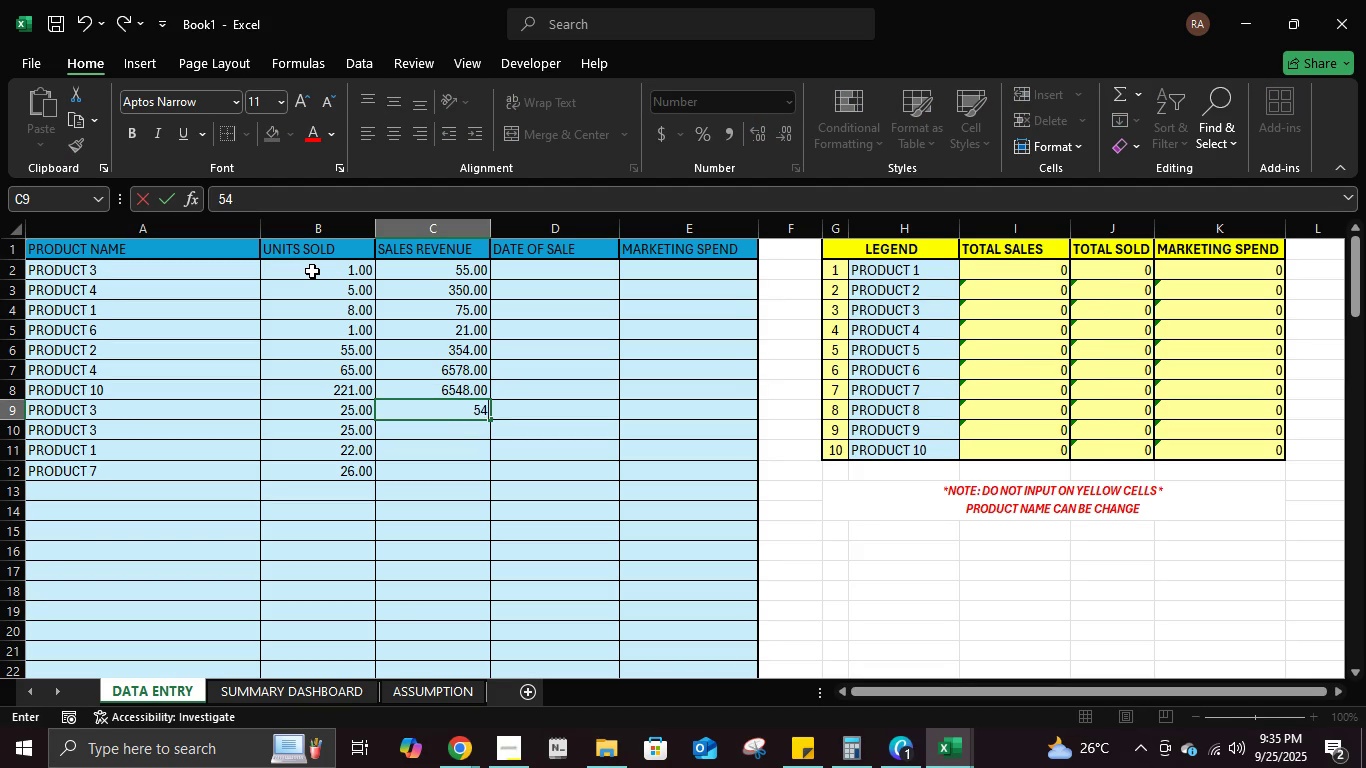 
key(NumpadEnter)
 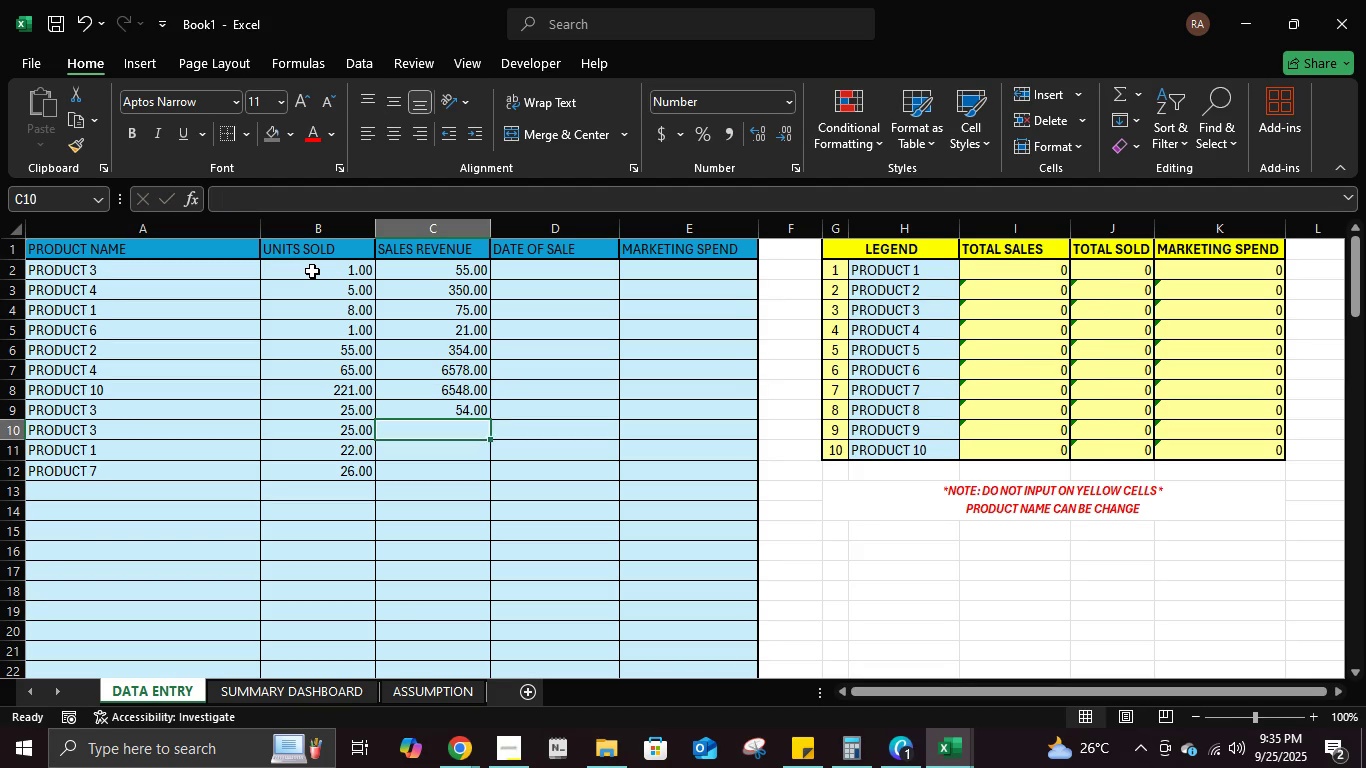 
key(ArrowUp)
 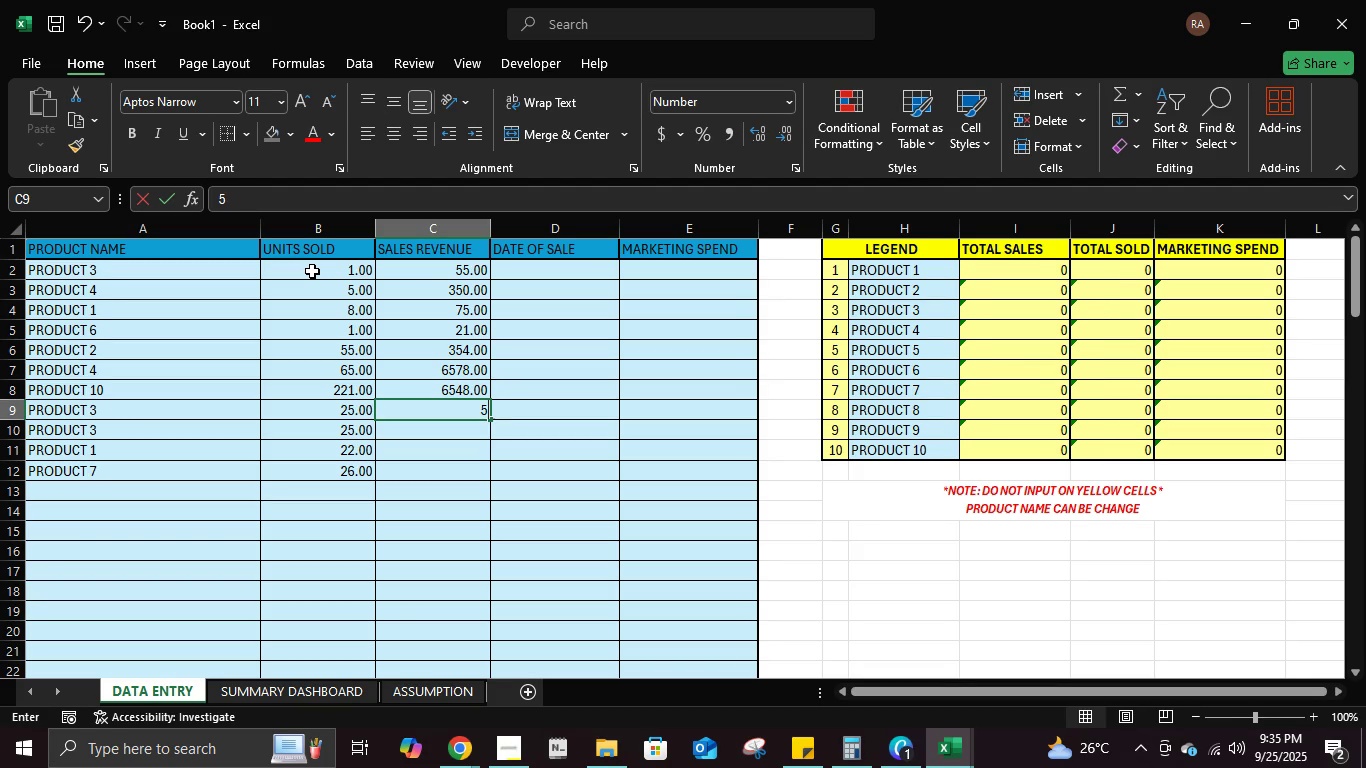 
key(Numpad5)
 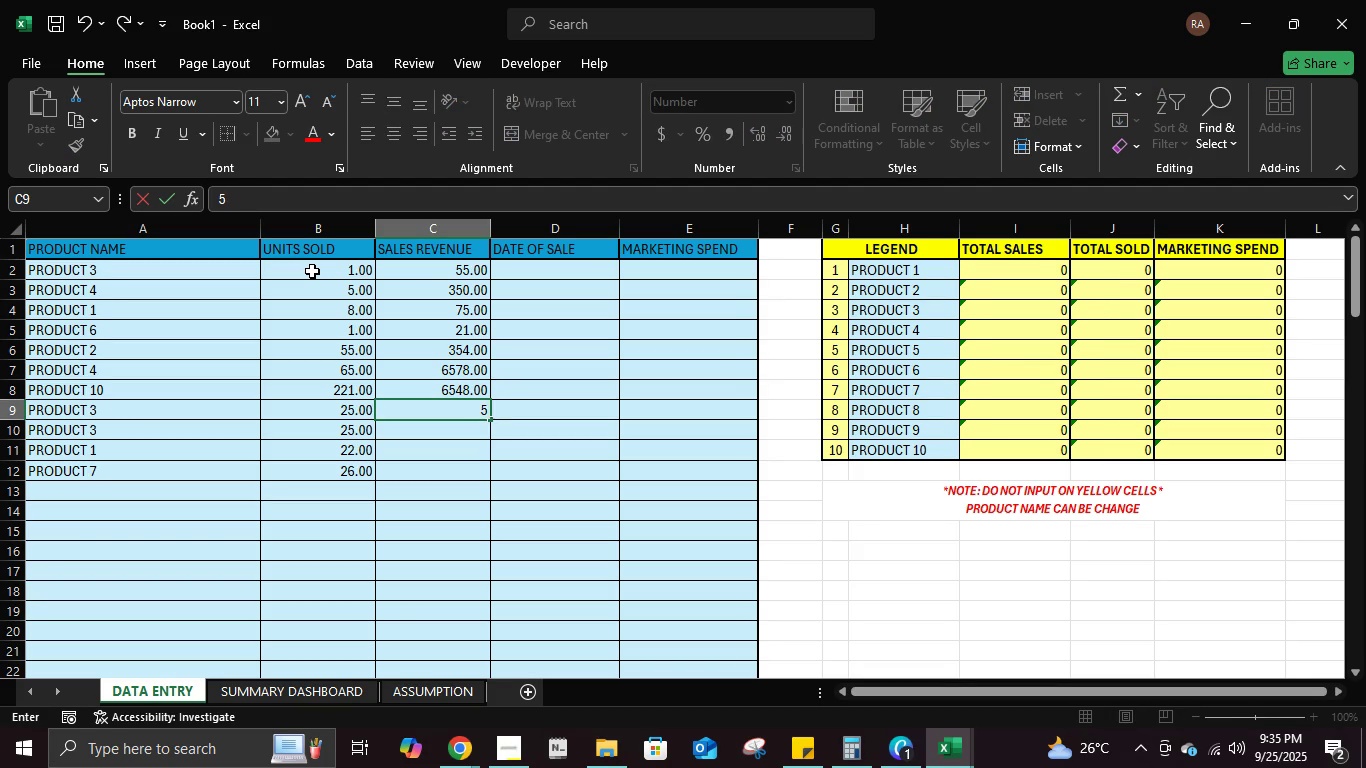 
key(Numpad5)
 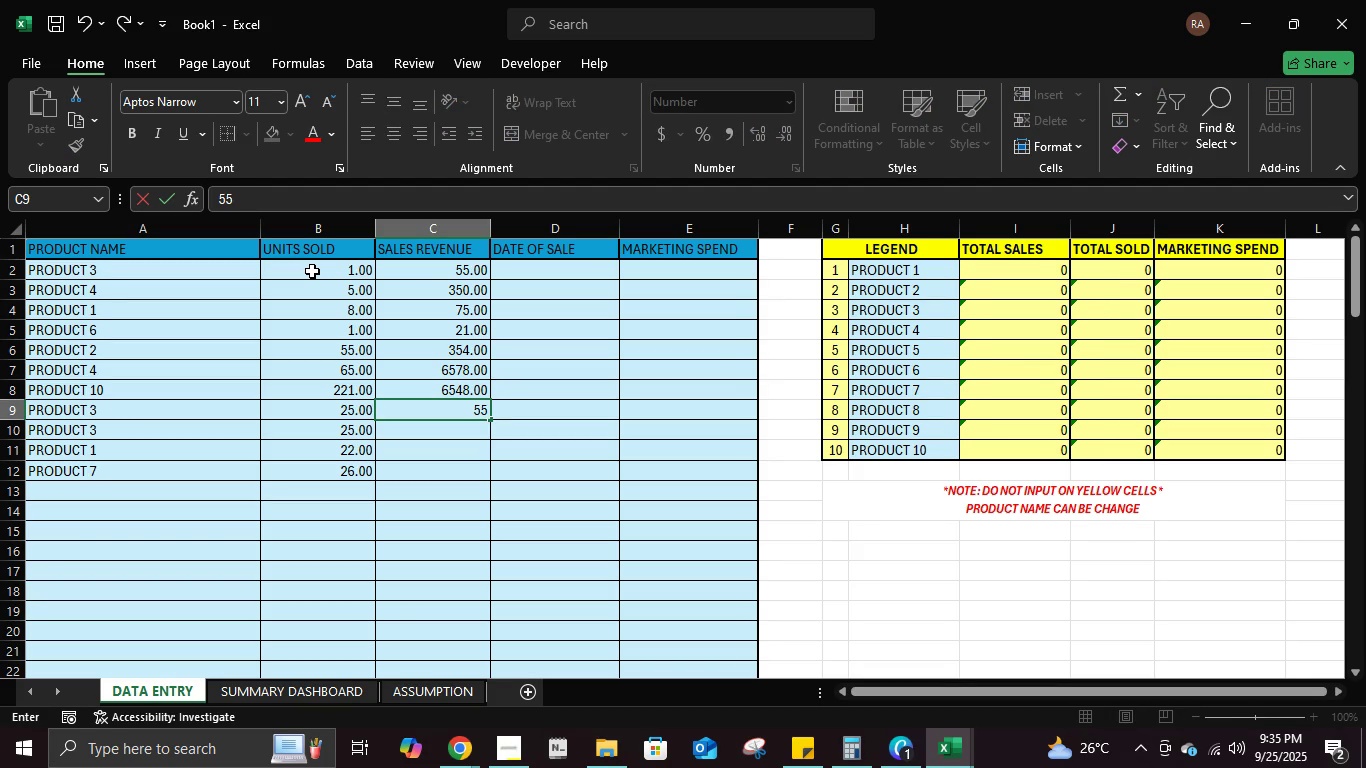 
key(Numpad8)
 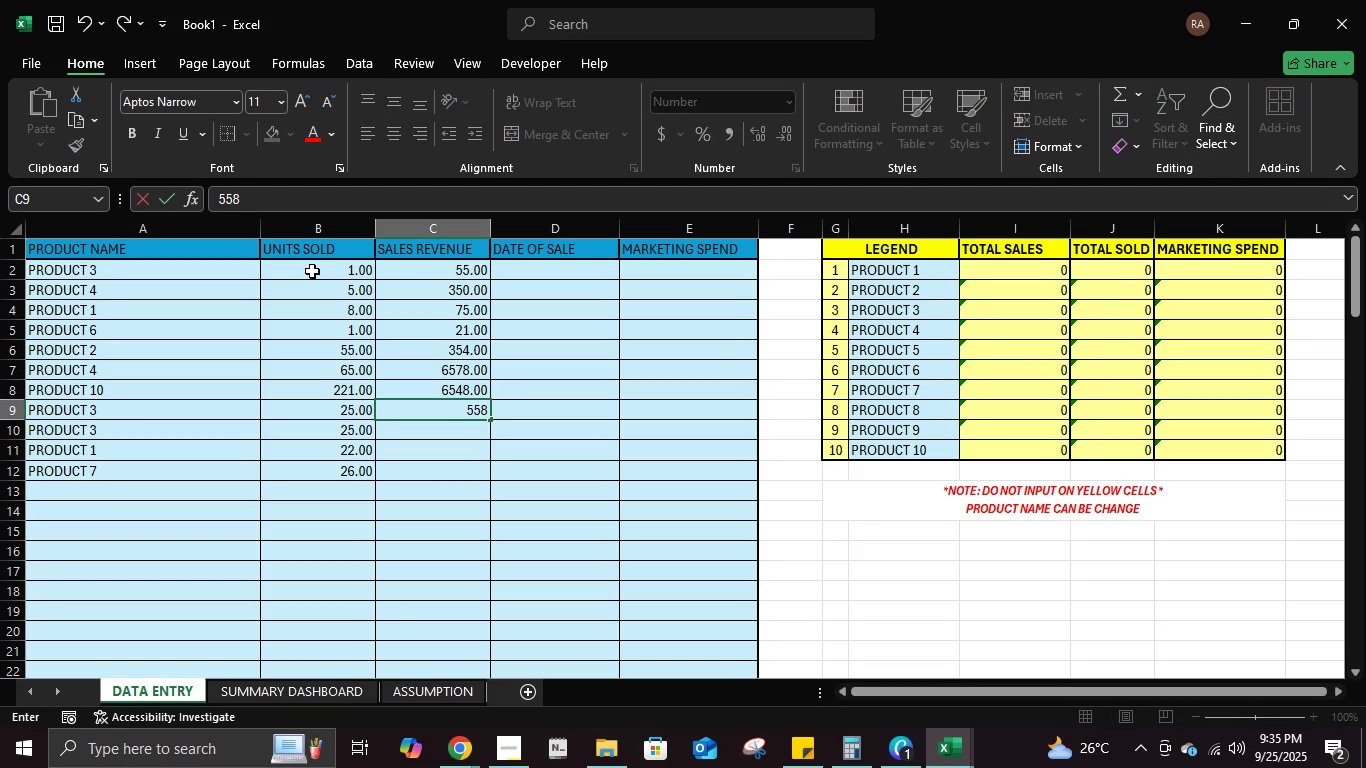 
key(NumpadEnter)
 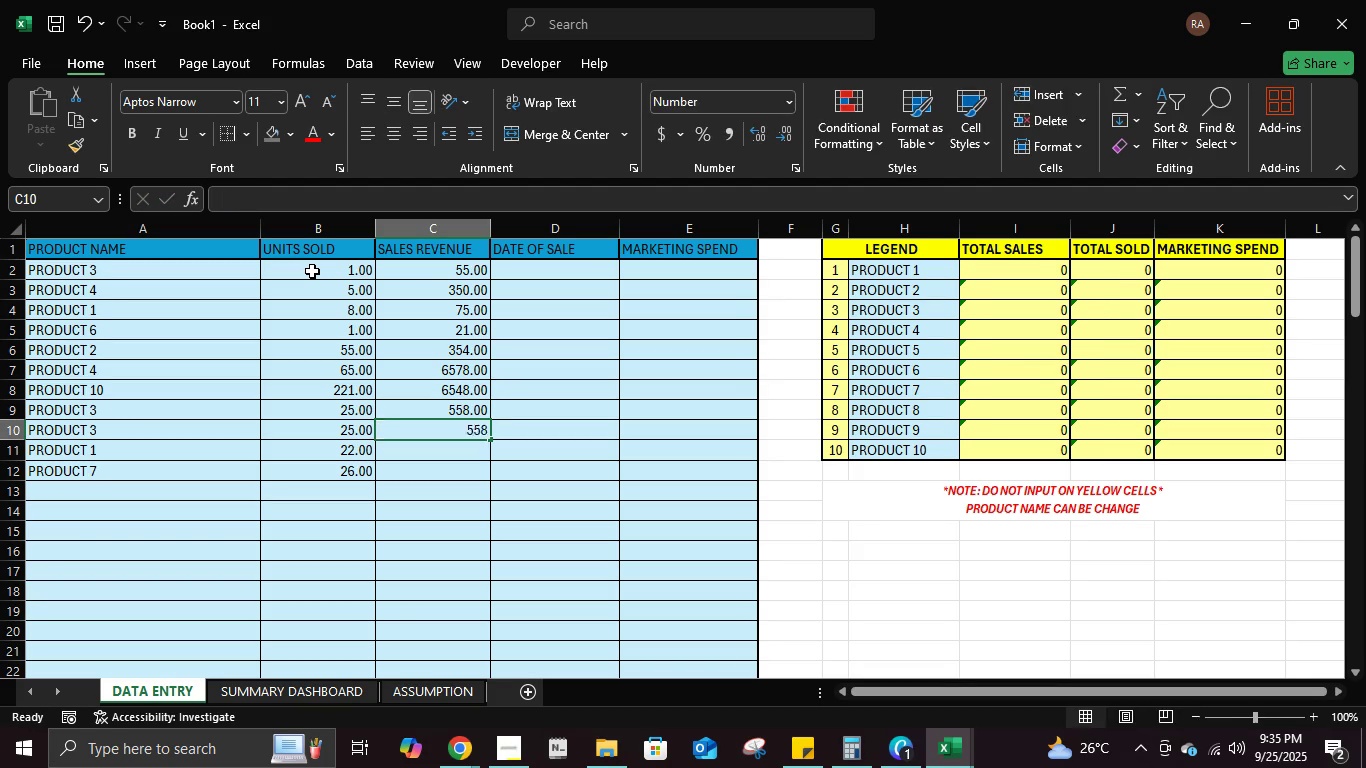 
key(Numpad6)
 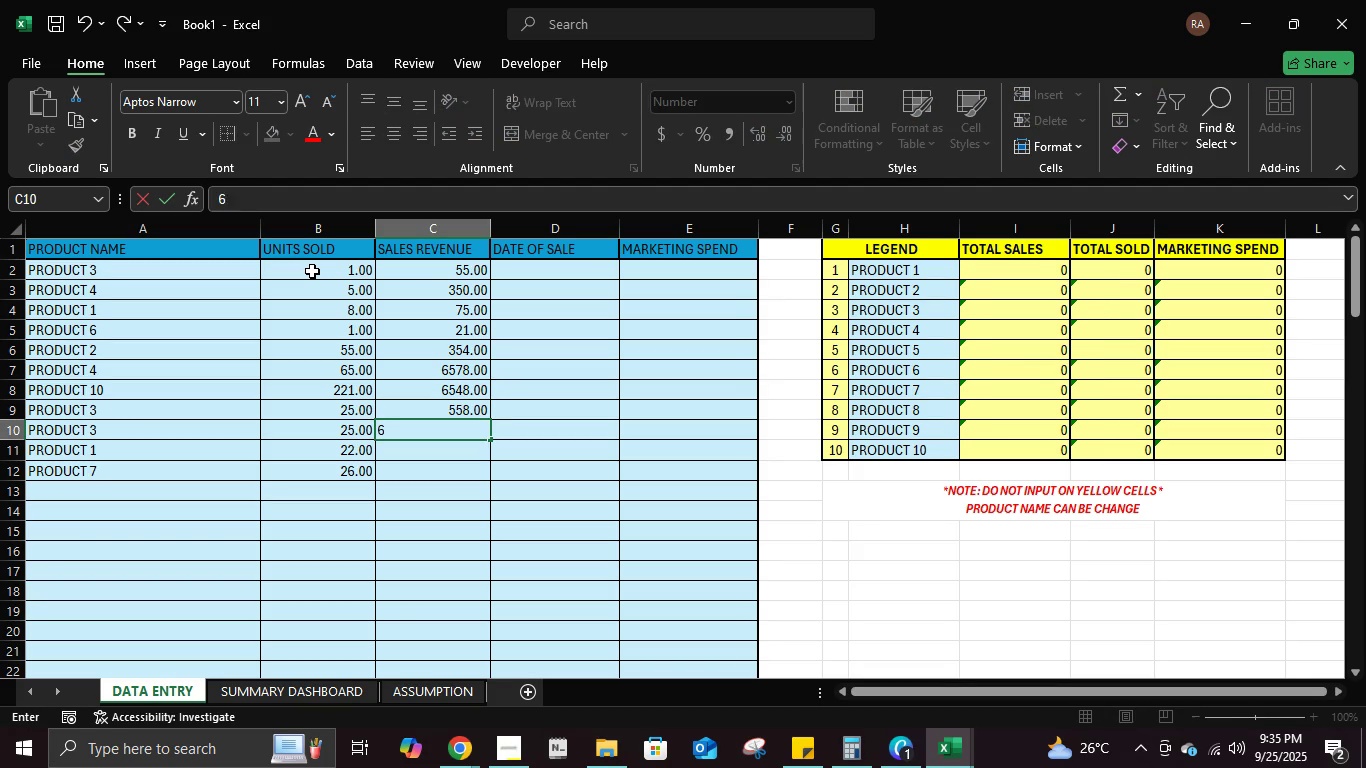 
key(Numpad8)
 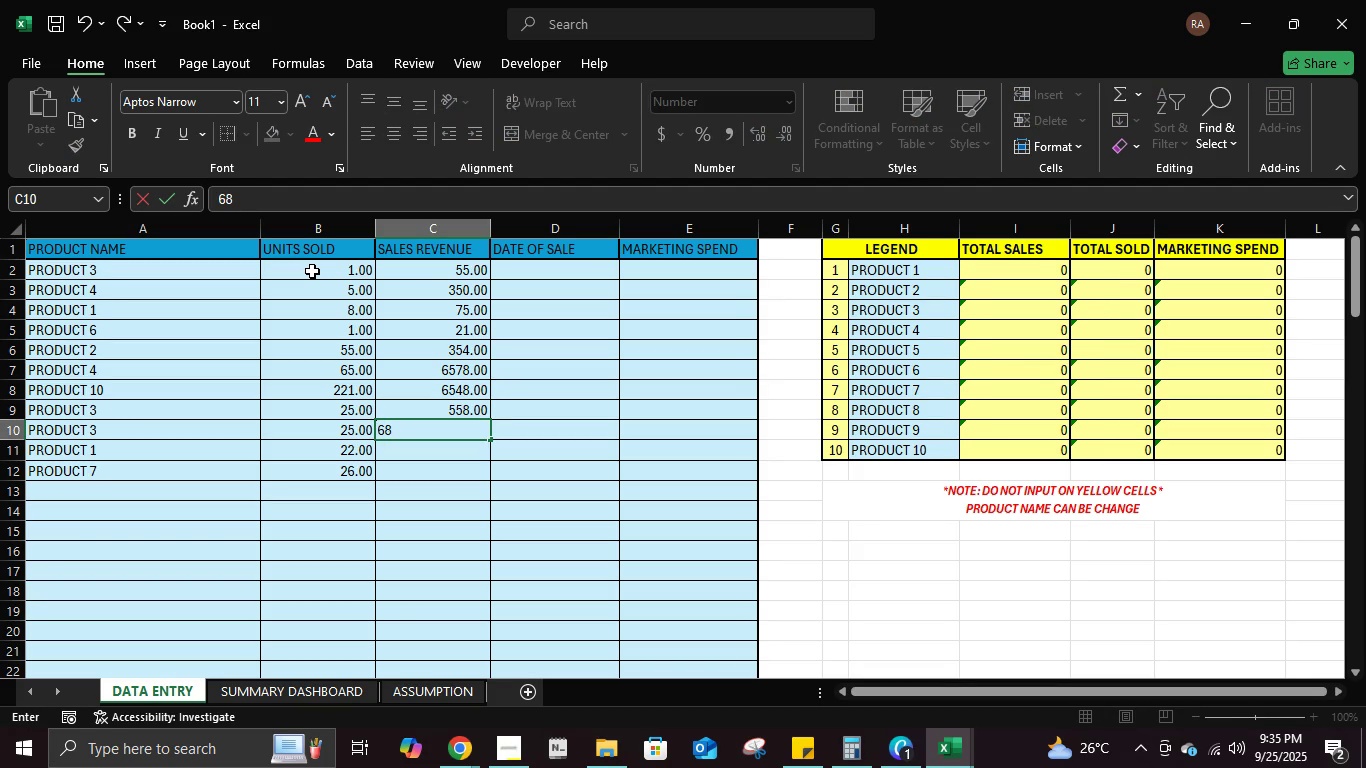 
key(Numpad3)
 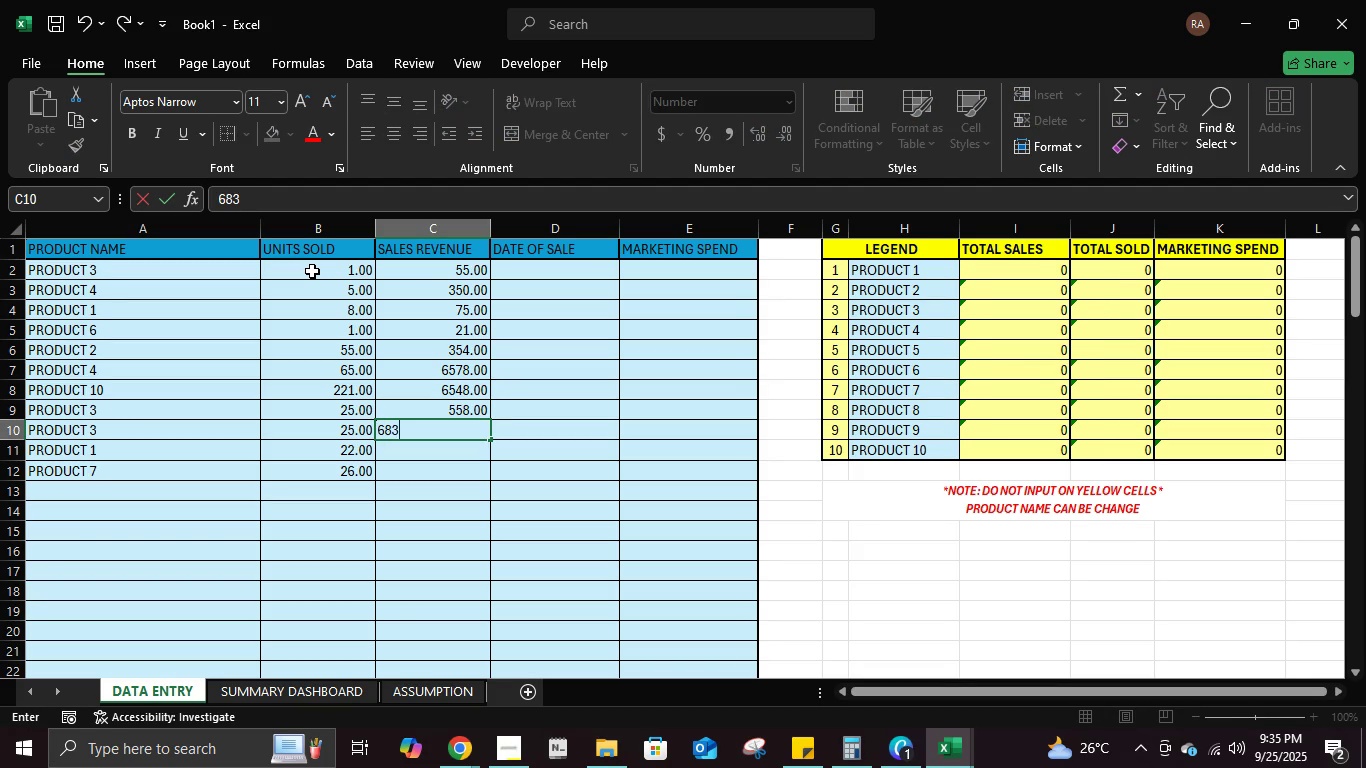 
key(NumpadEnter)